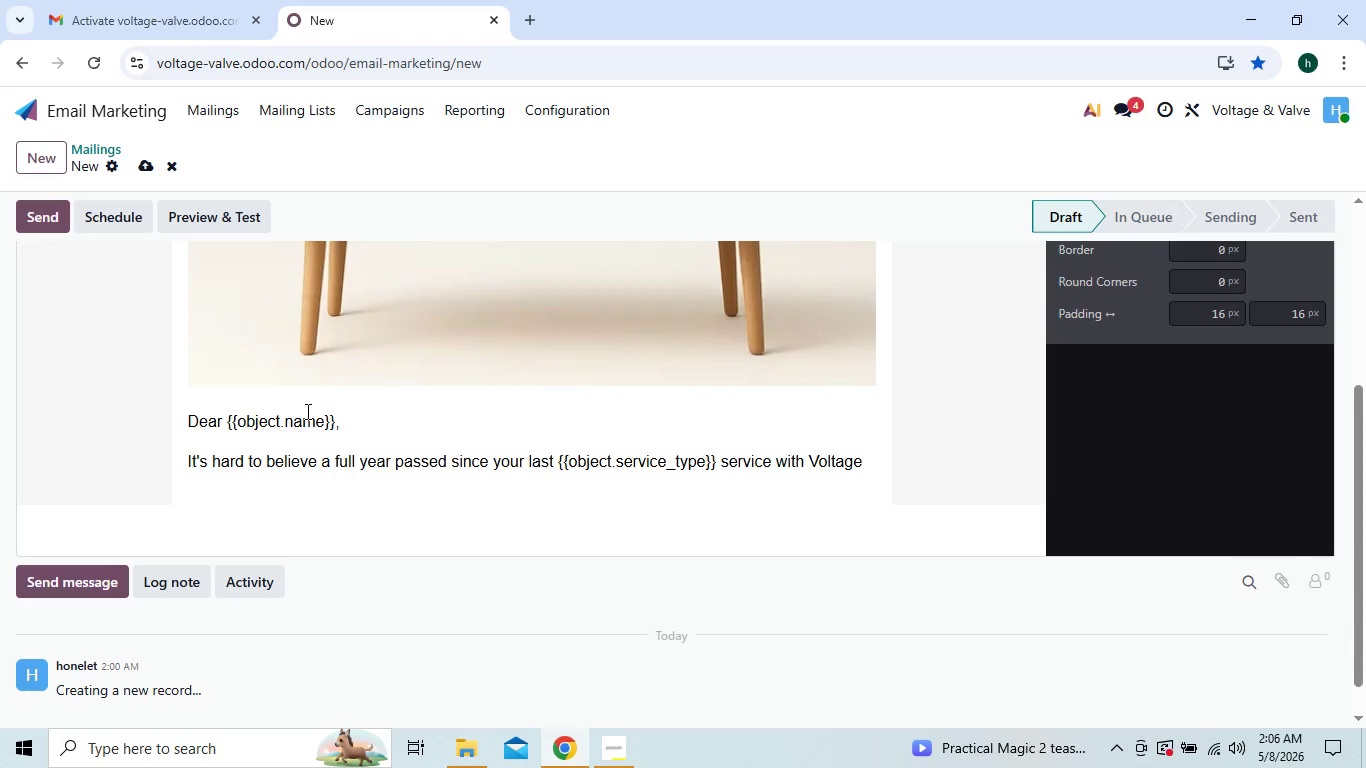 
key(Shift+7)
 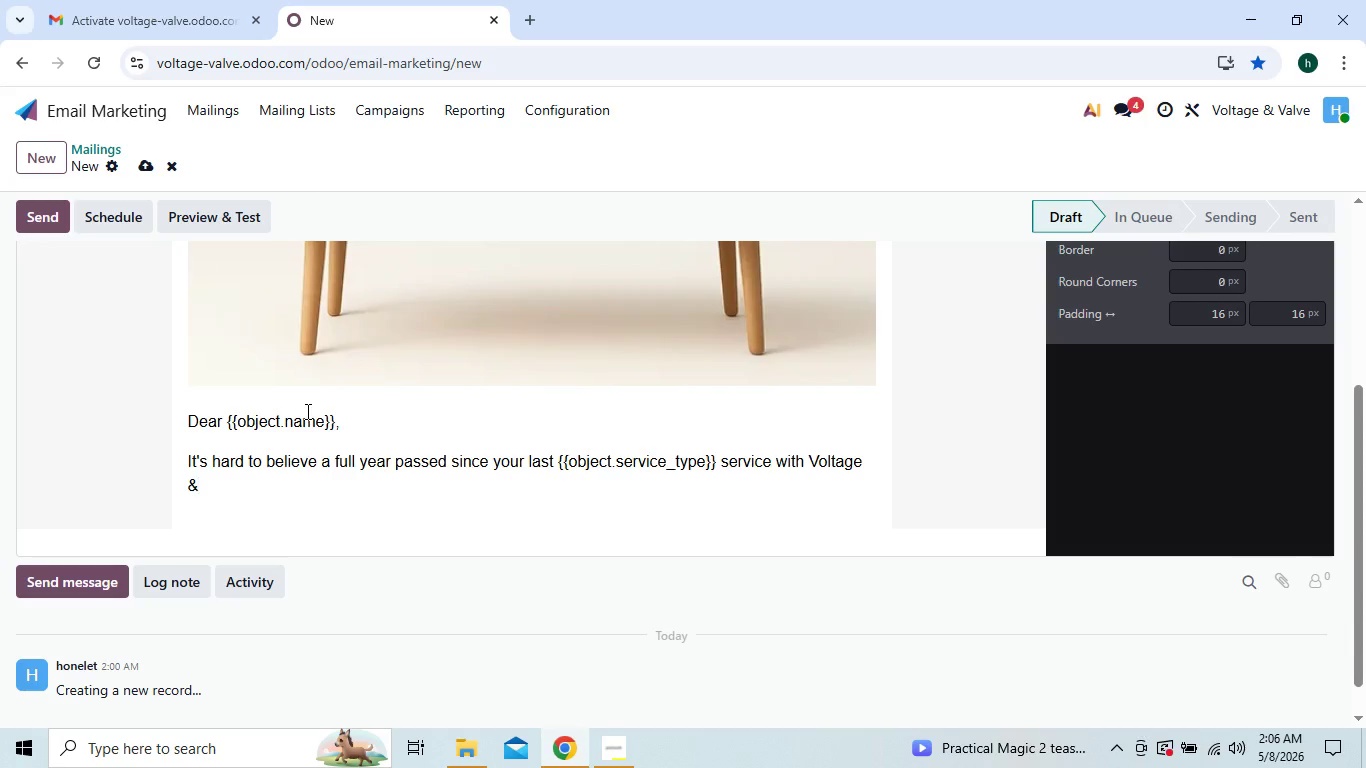 
key(Space)
 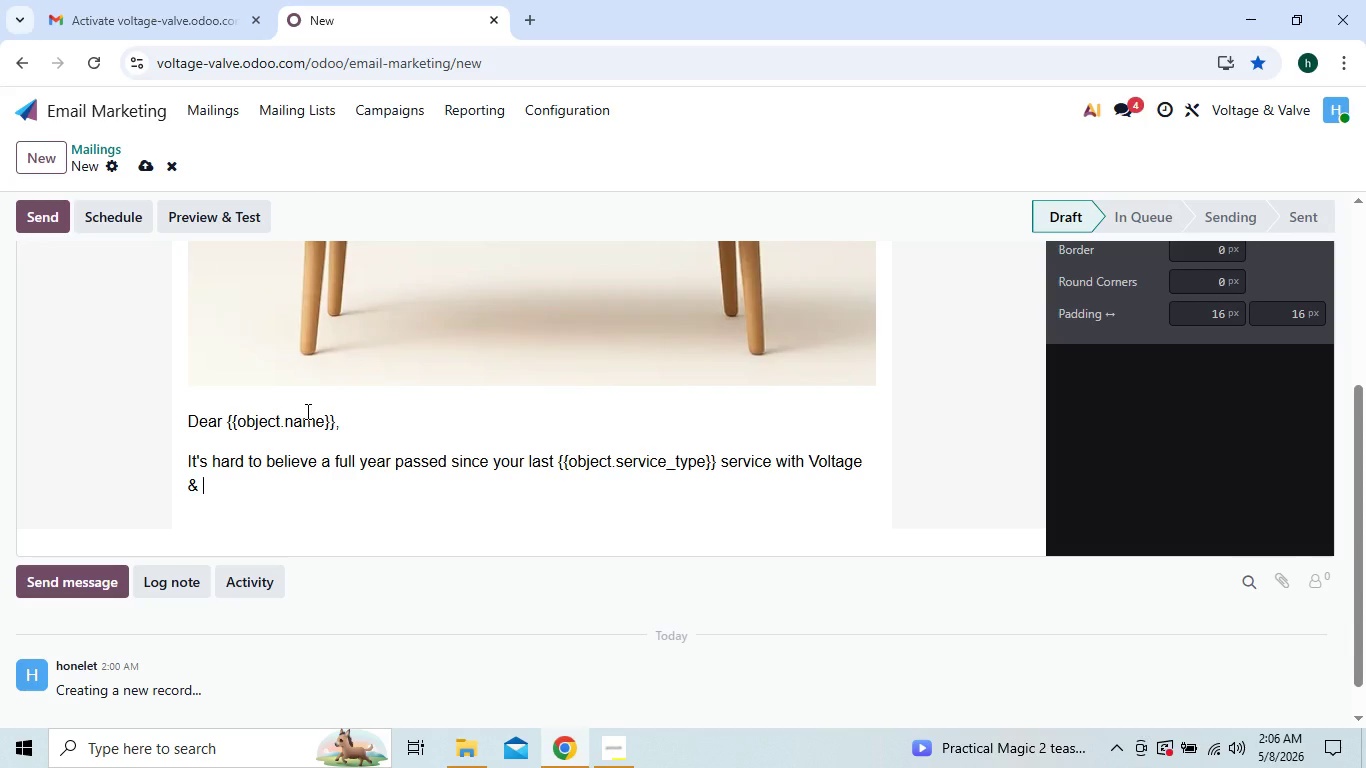 
type(Vali)
key(Backspace)
type(u)
 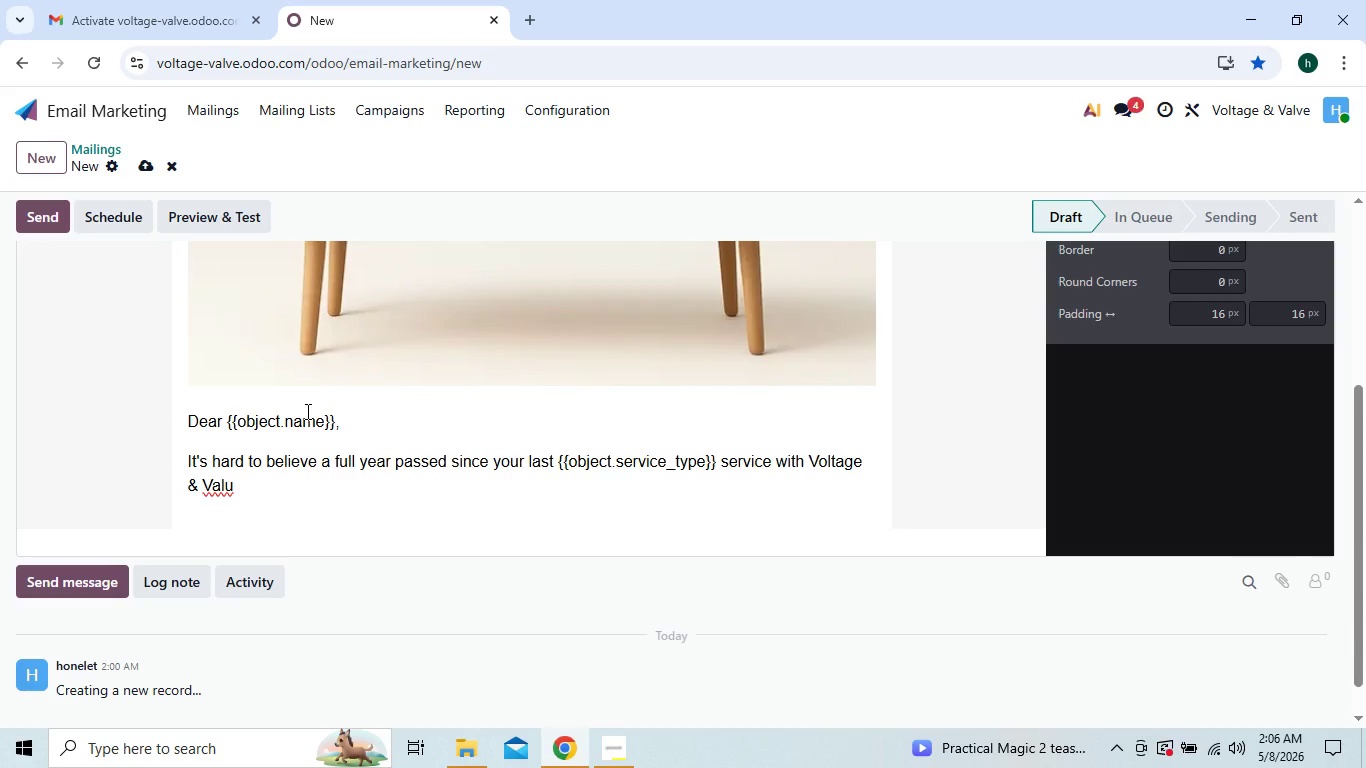 
key(E)
 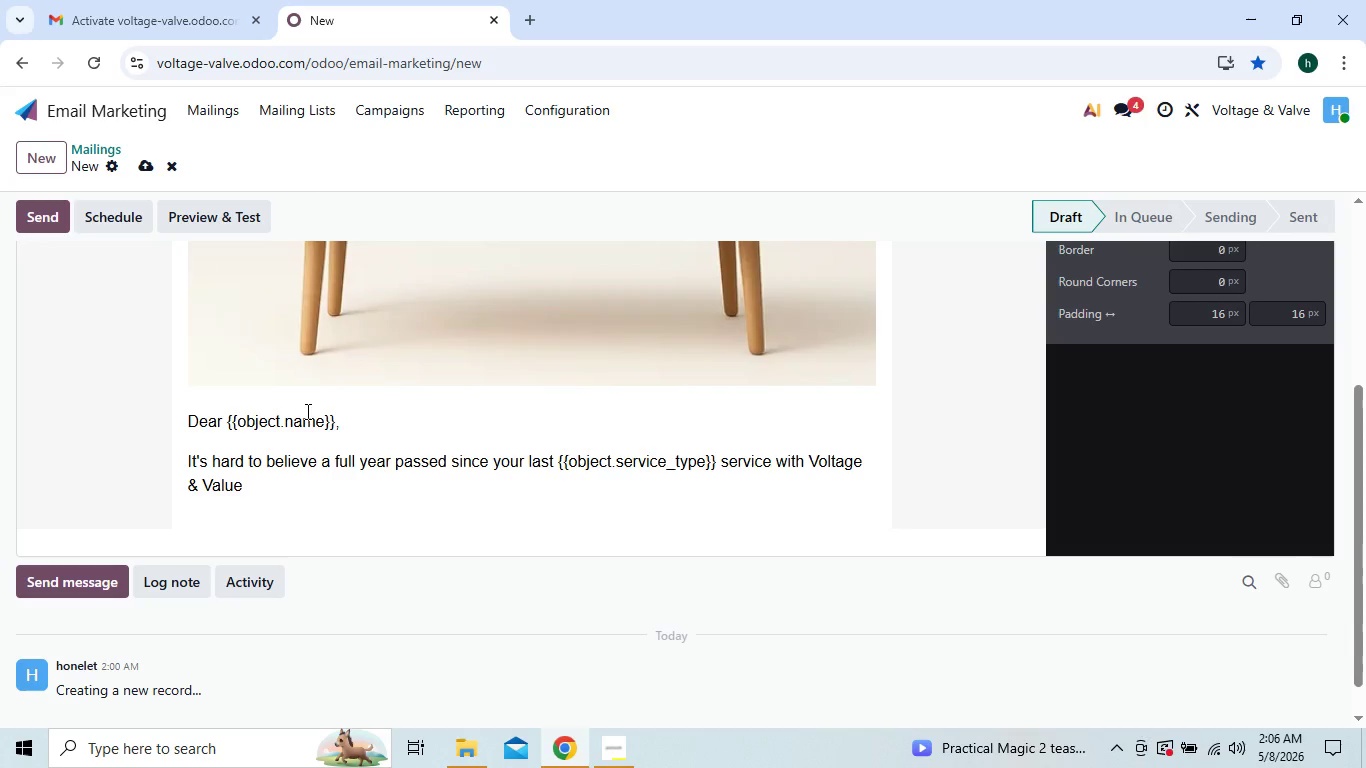 
key(Enter)
 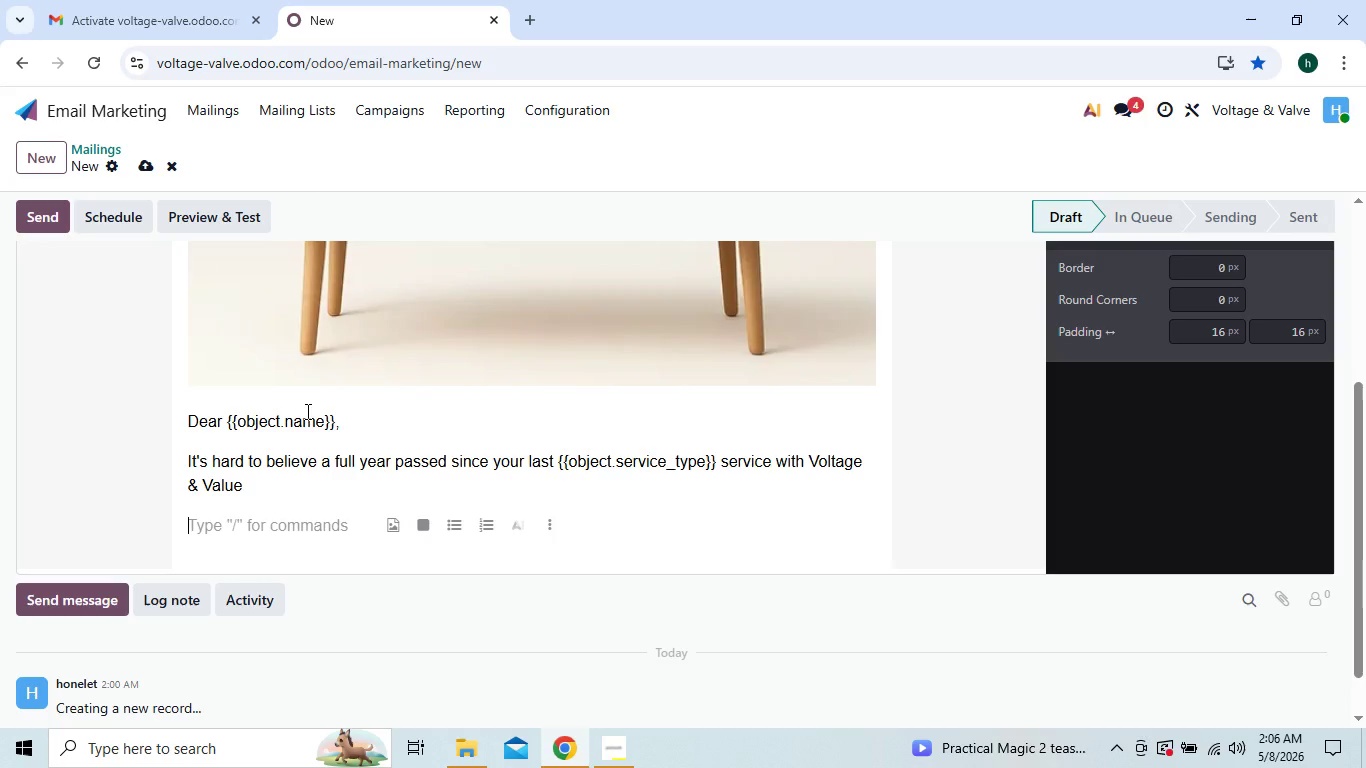 
type(Many homeowners don't )
 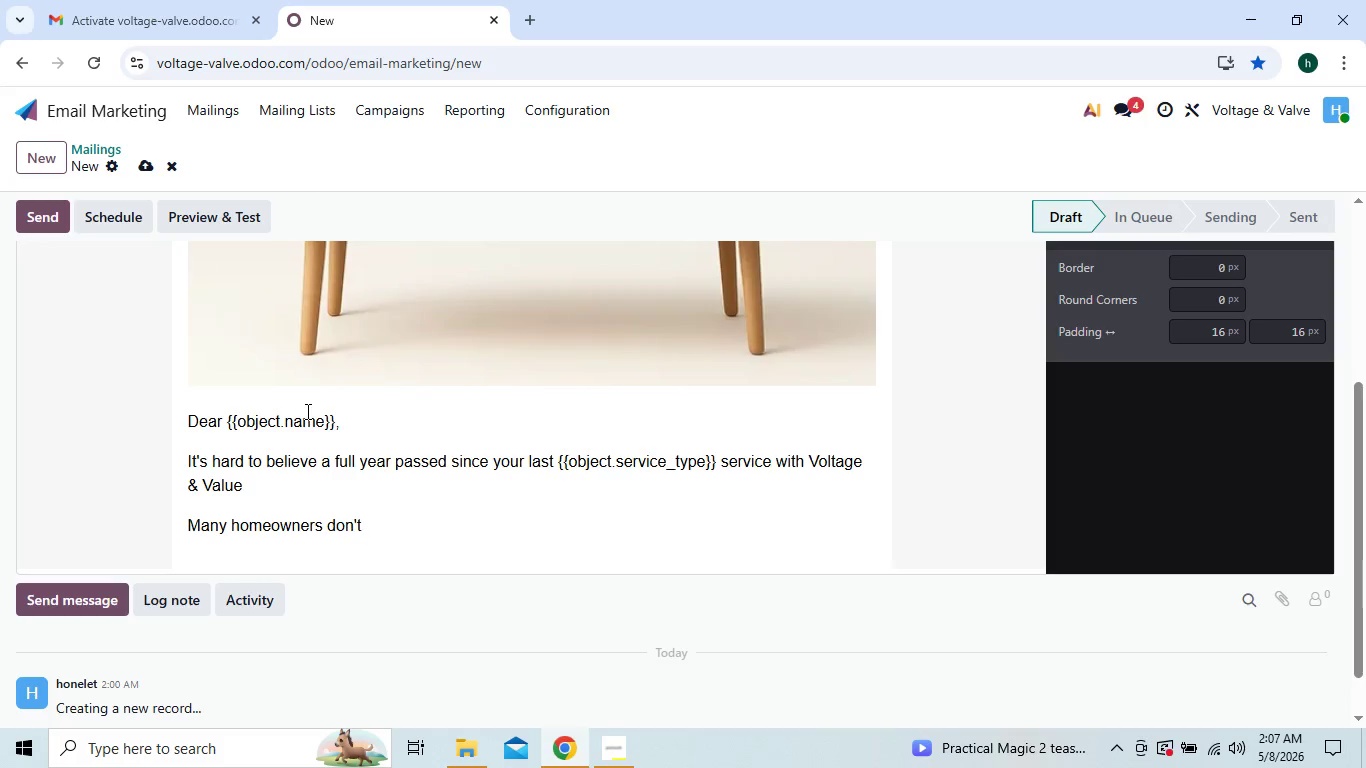 
wait(6.34)
 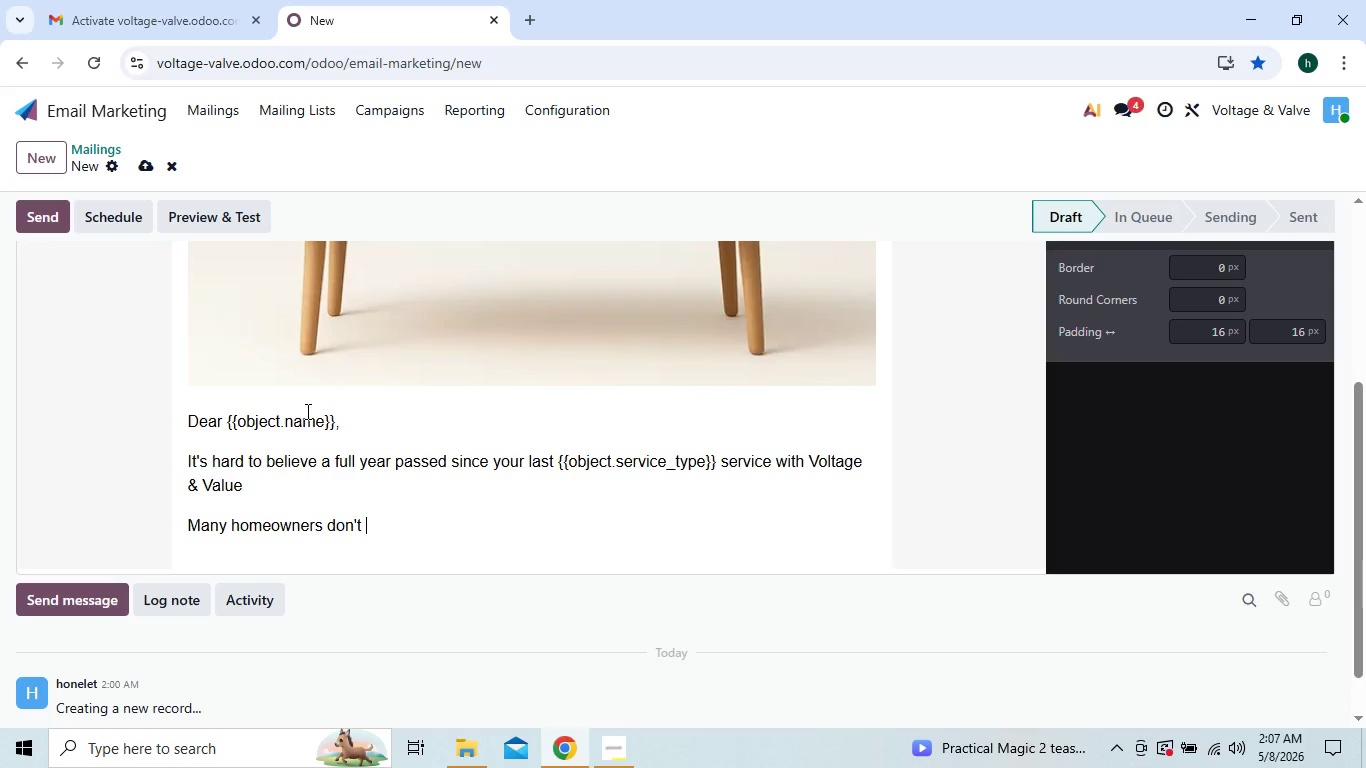 
type(realize )
 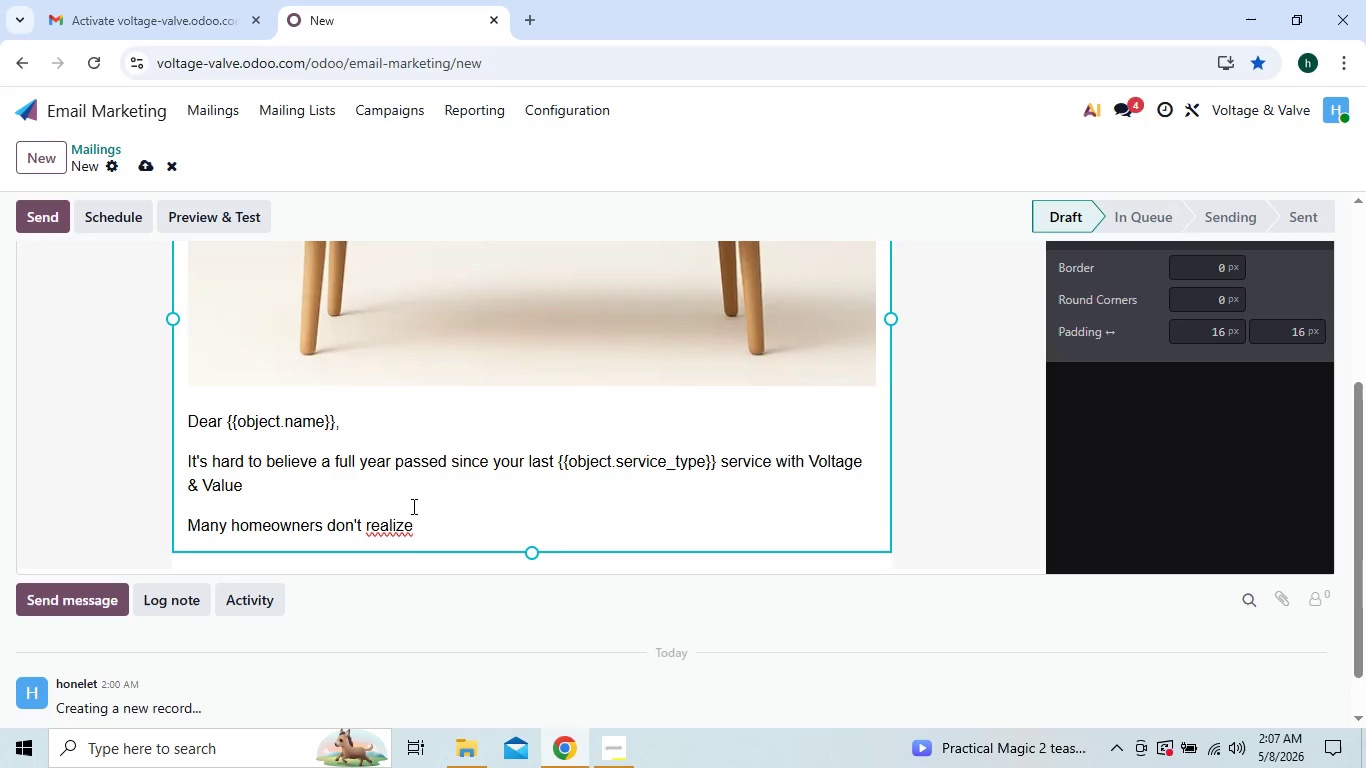 
wait(8.84)
 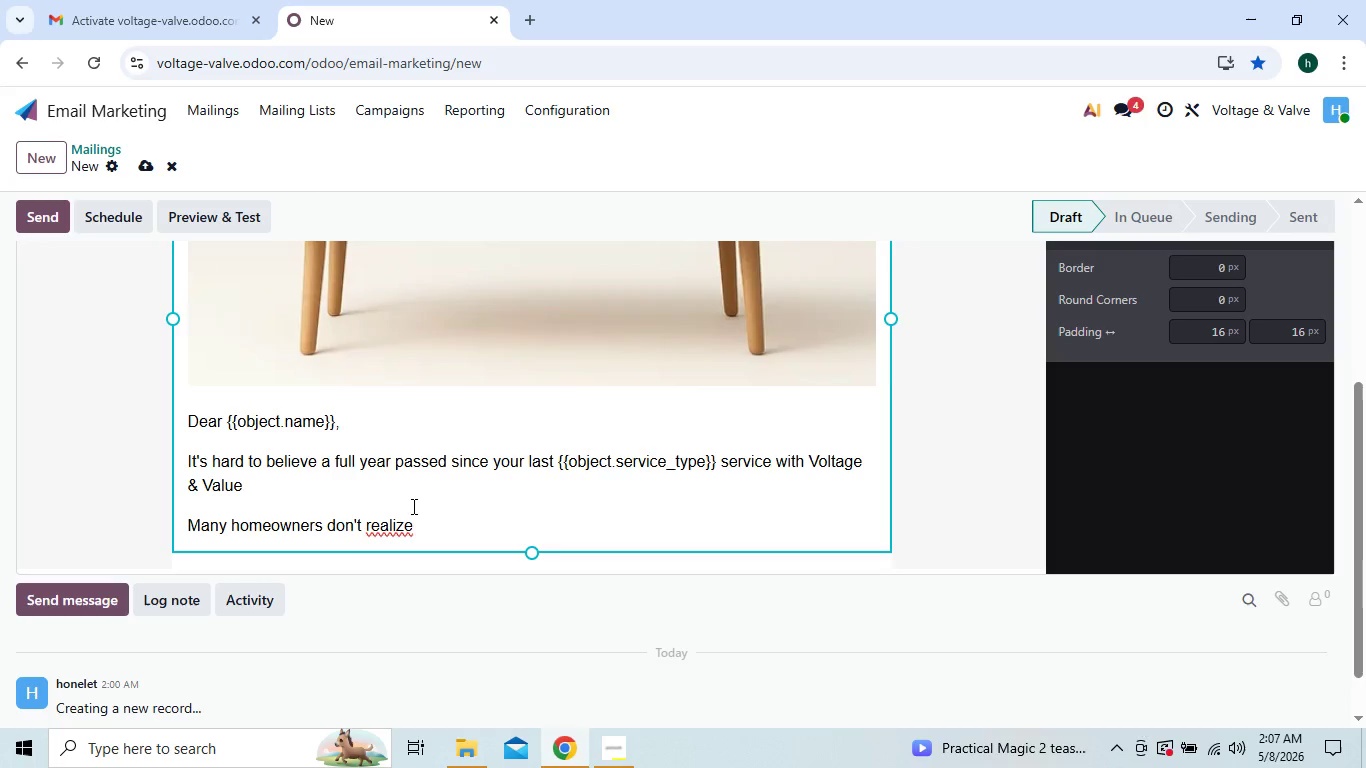 
right_click([391, 529])
 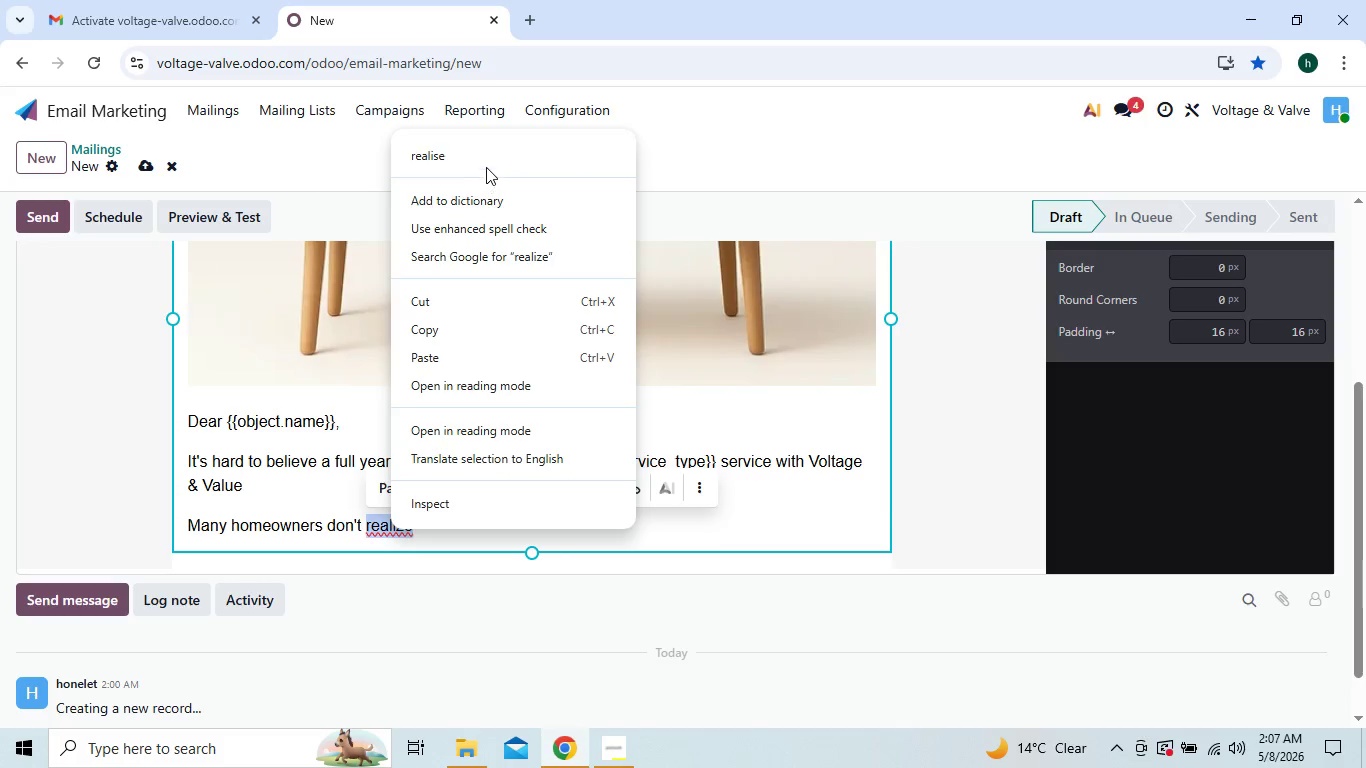 
left_click([488, 163])
 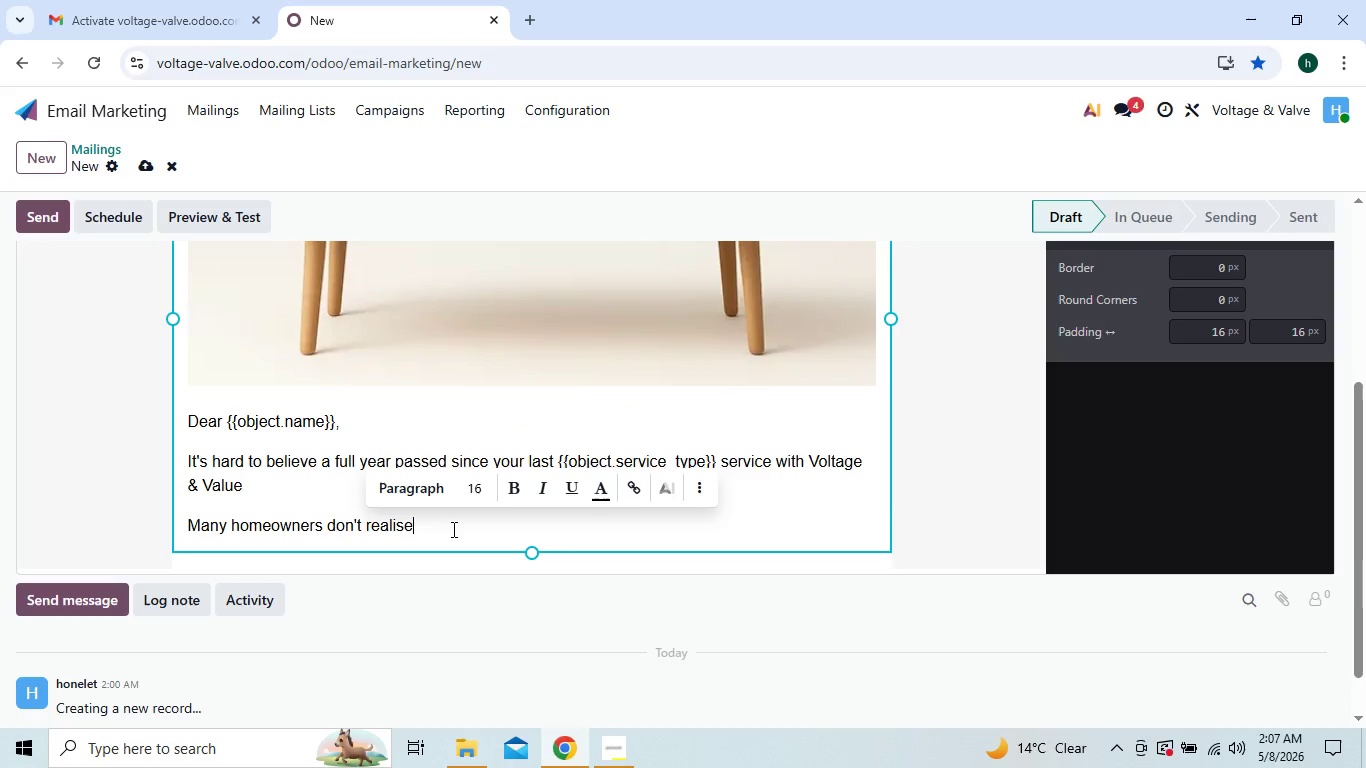 
key(Space)
 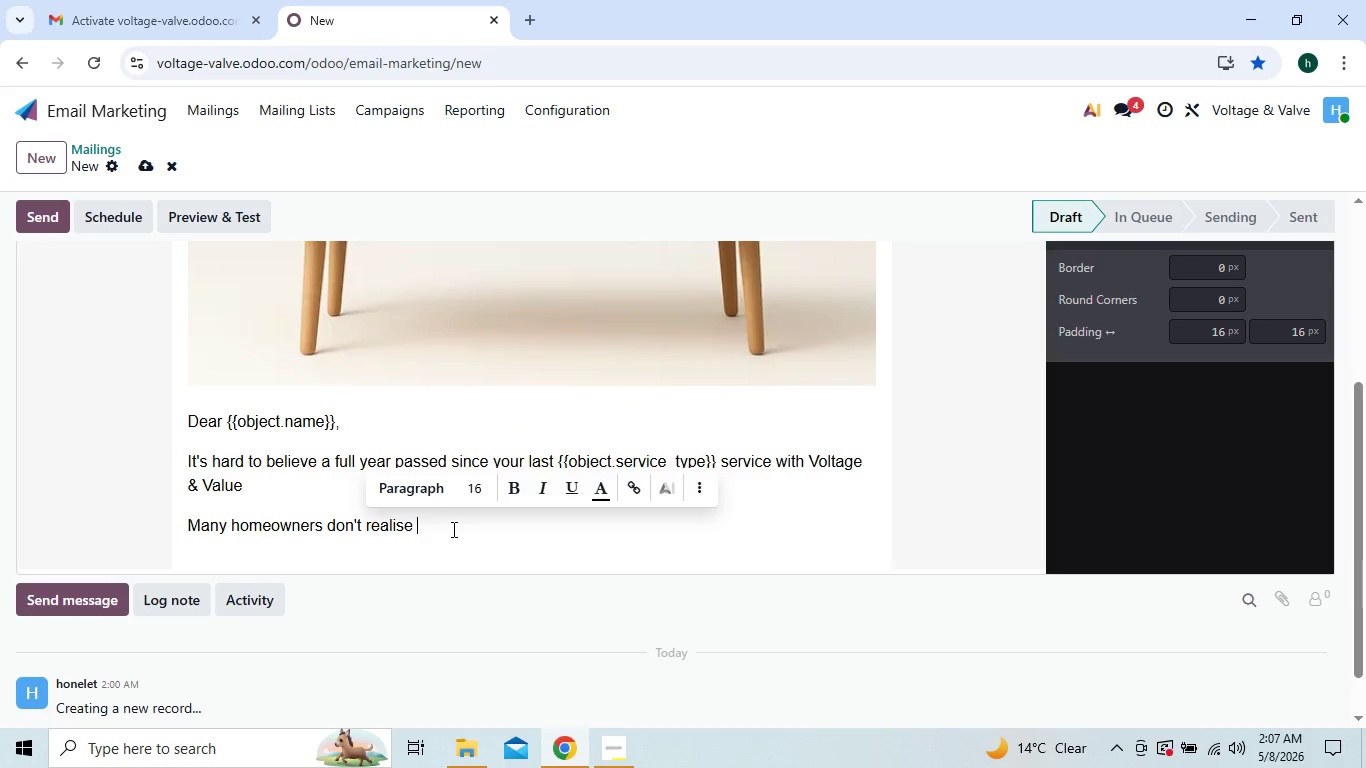 
type(that small ek)
key(Backspace)
type(lectrical)
 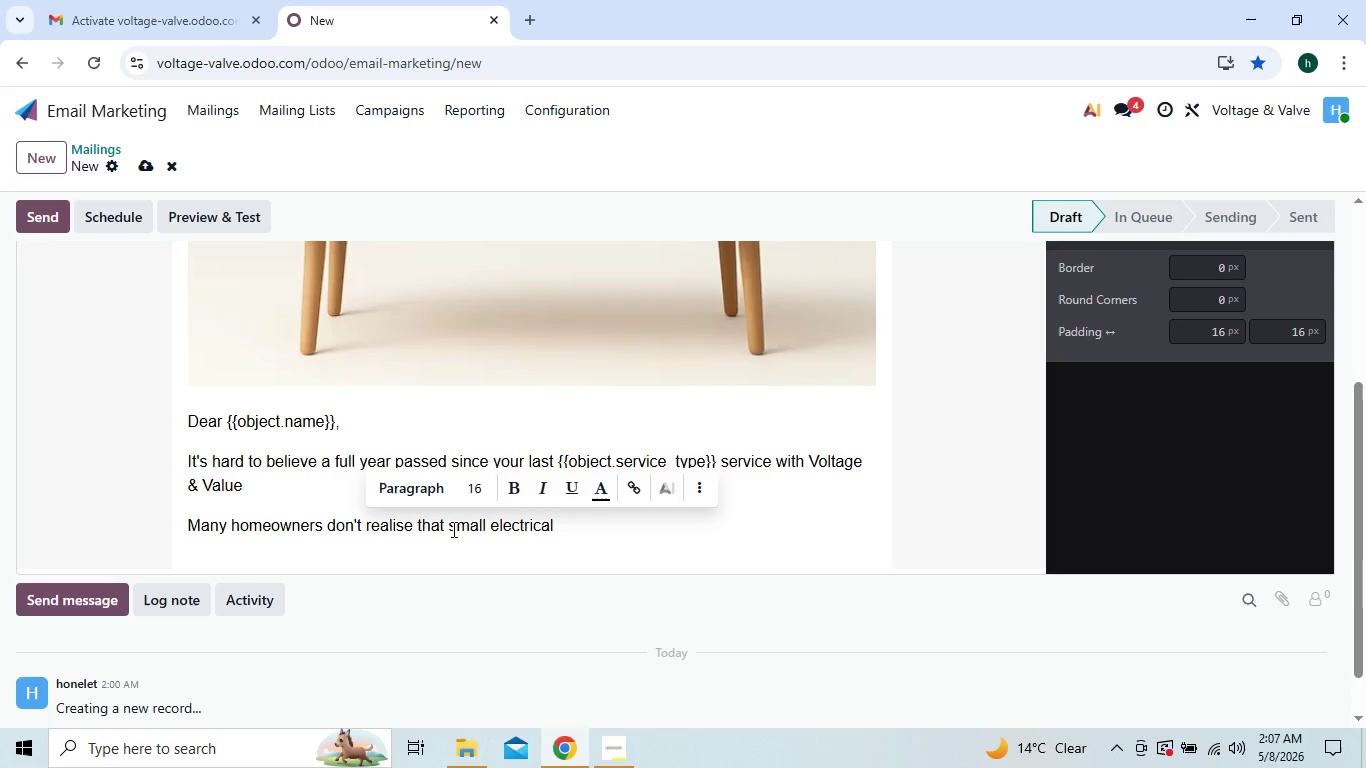 
type(,p)
key(Backspace)
type( plumbing, or HVAC issues can)
 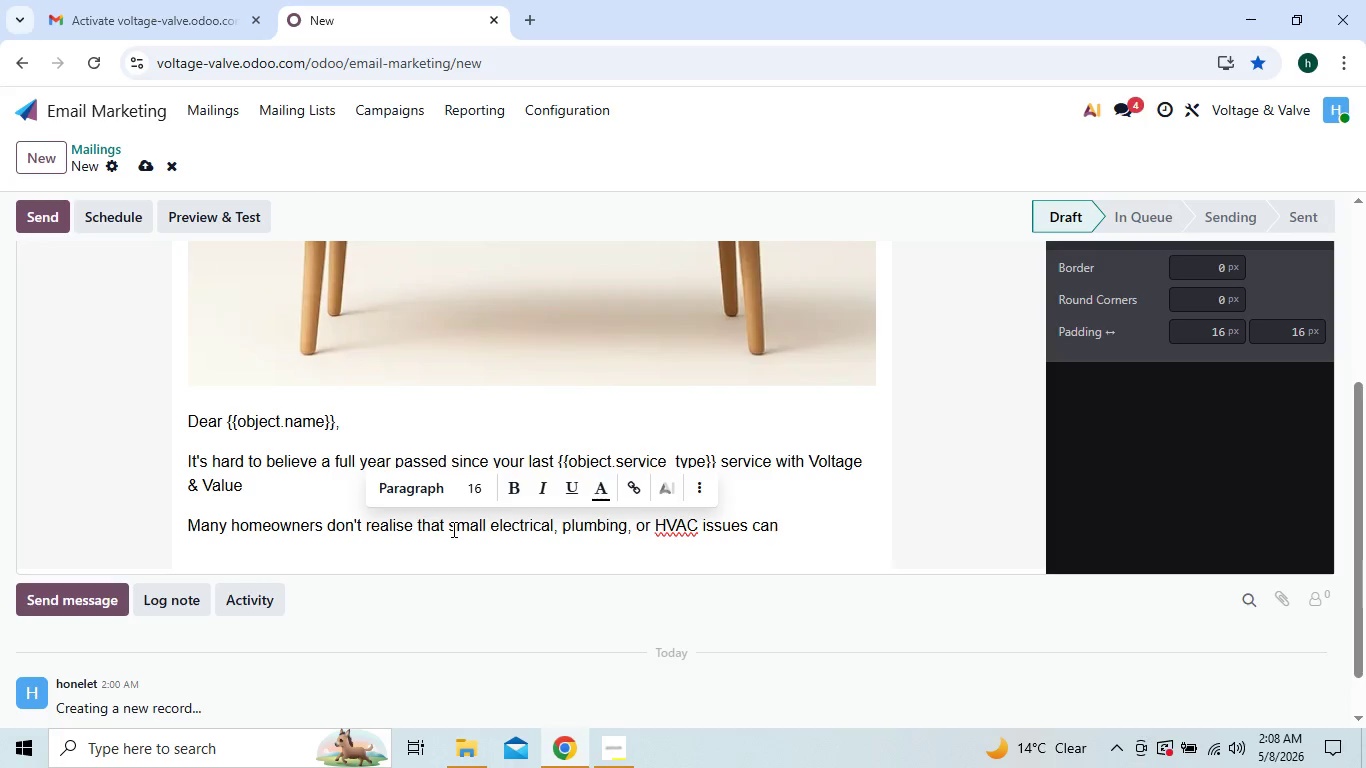 
wait(9.75)
 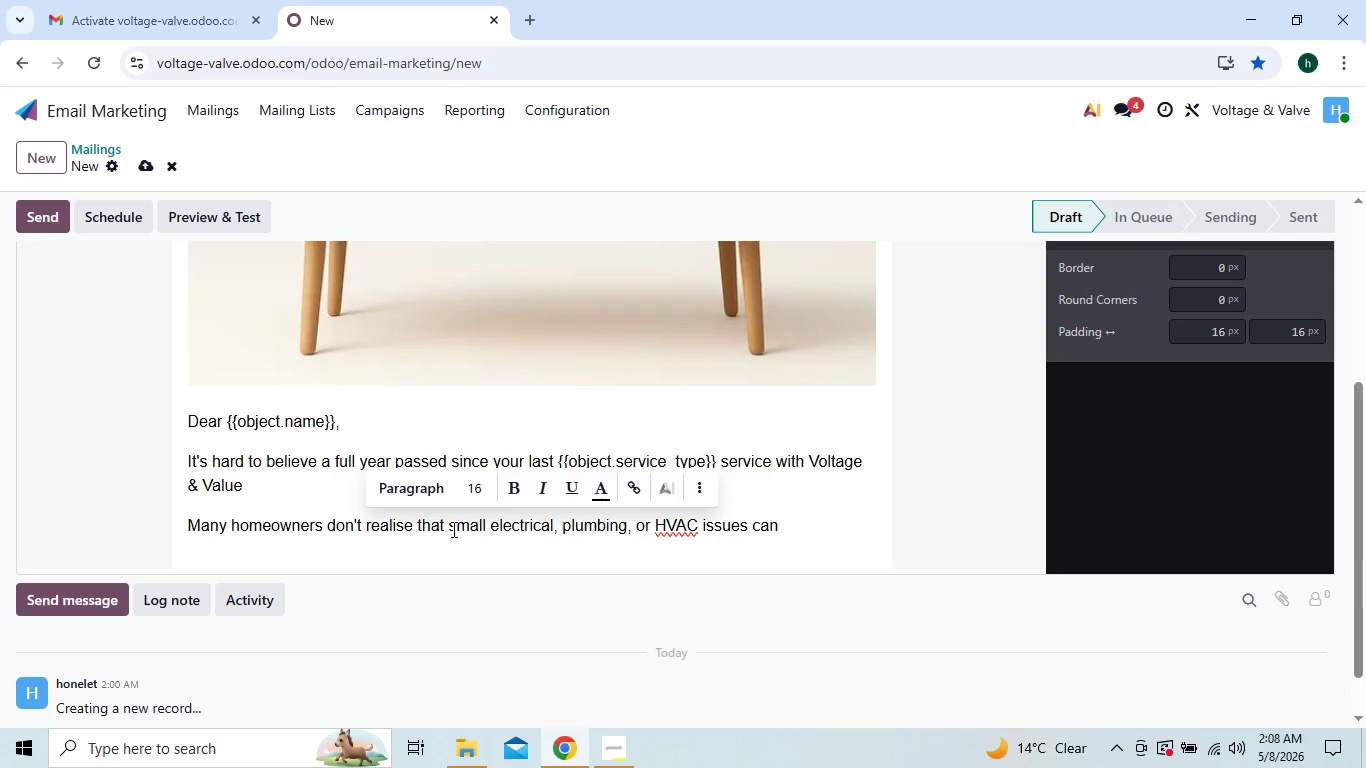 
left_click([781, 528])
 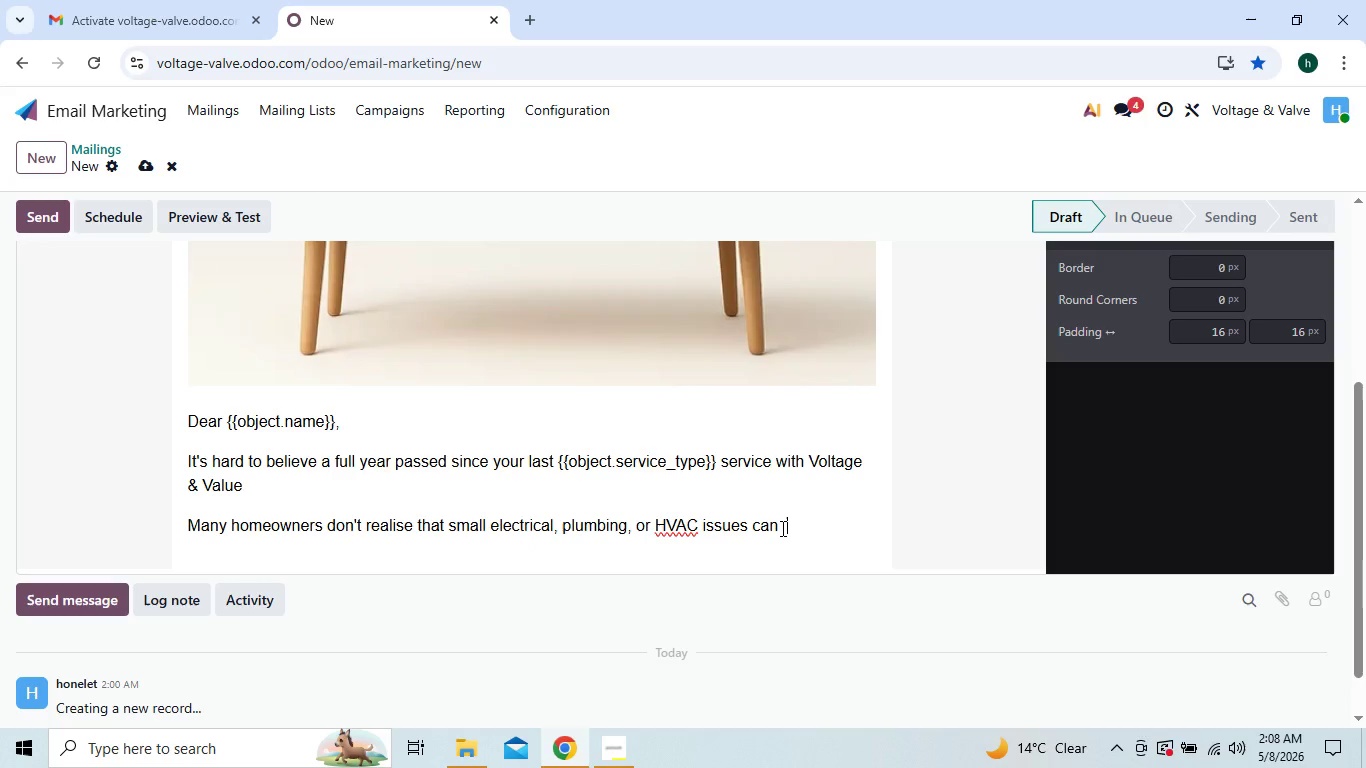 
type( quit)
key(Backspace)
type(etk)
key(Backspace)
type(ly develop )
 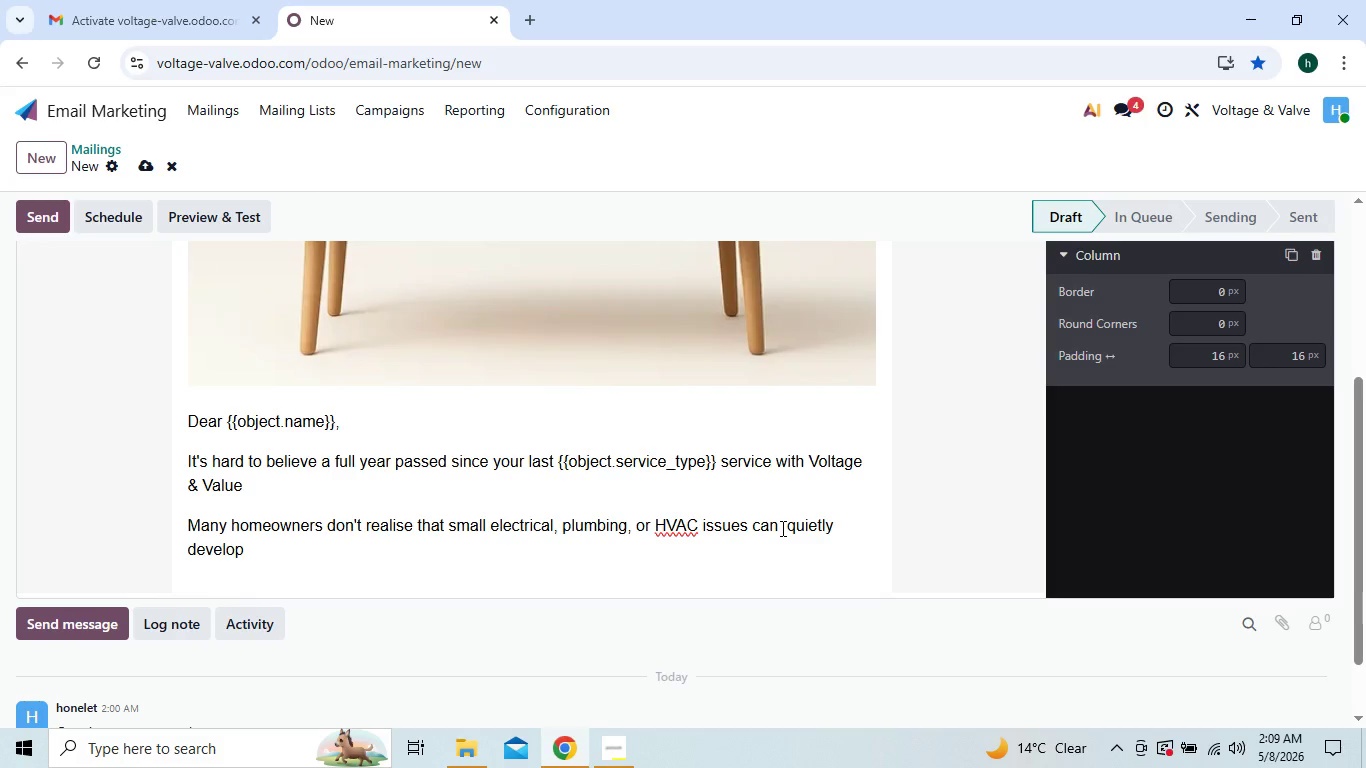 
wait(5.53)
 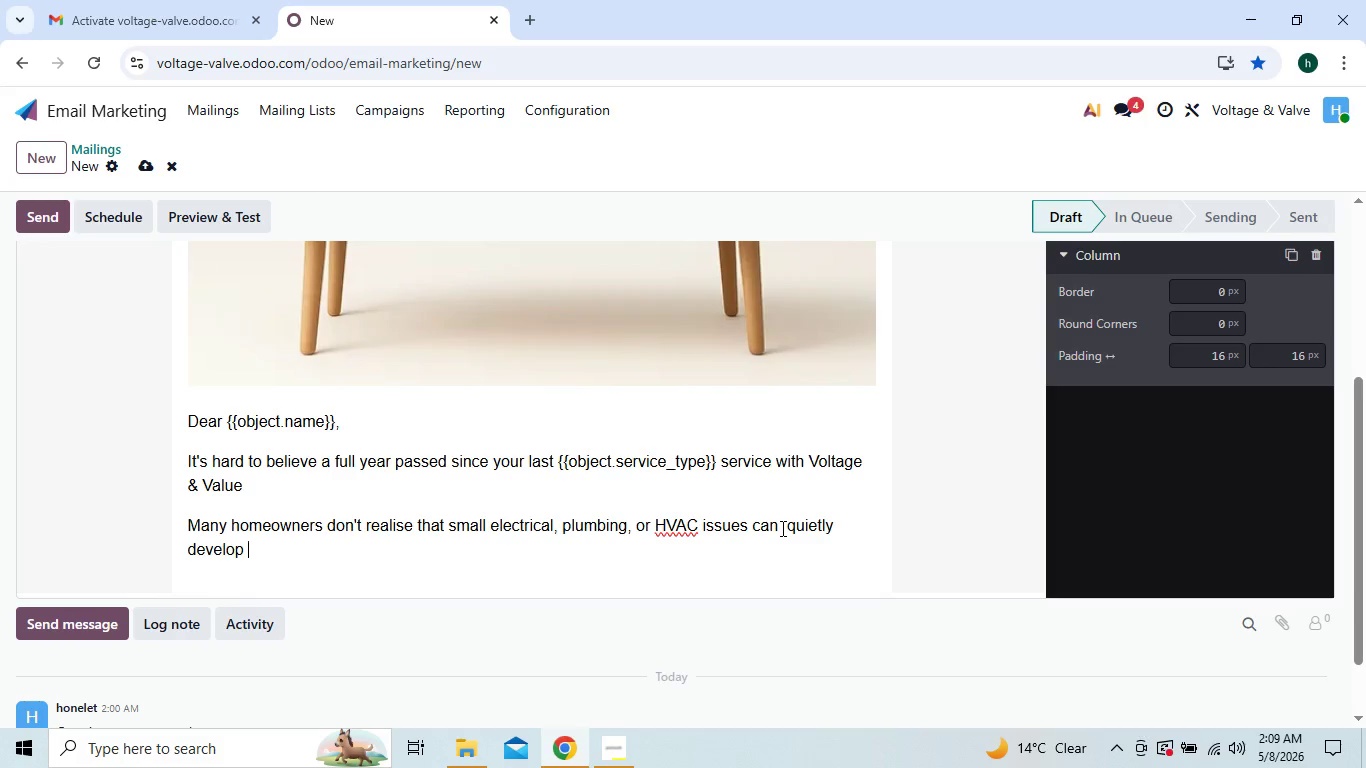 
type(into expensive repairs when systems go un)
 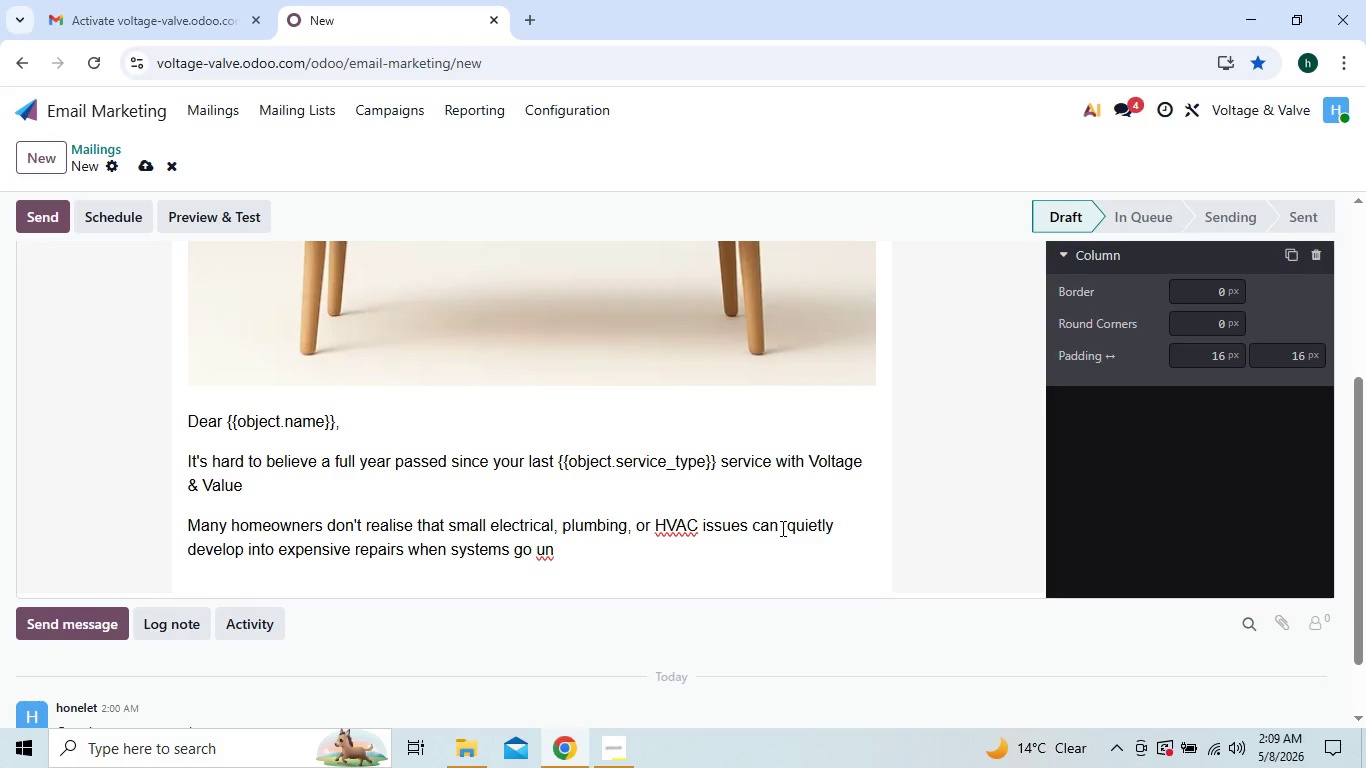 
type(checked for too long.)
 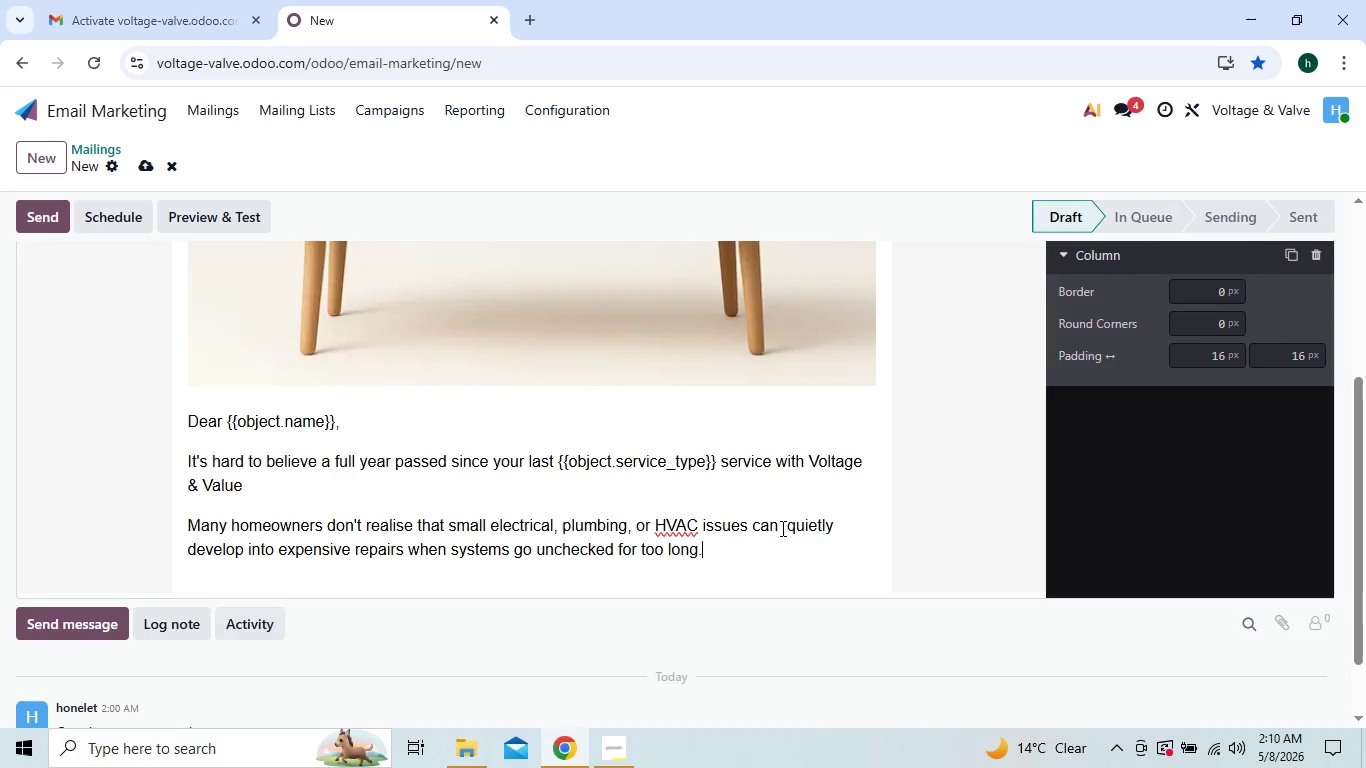 
key(Enter)
 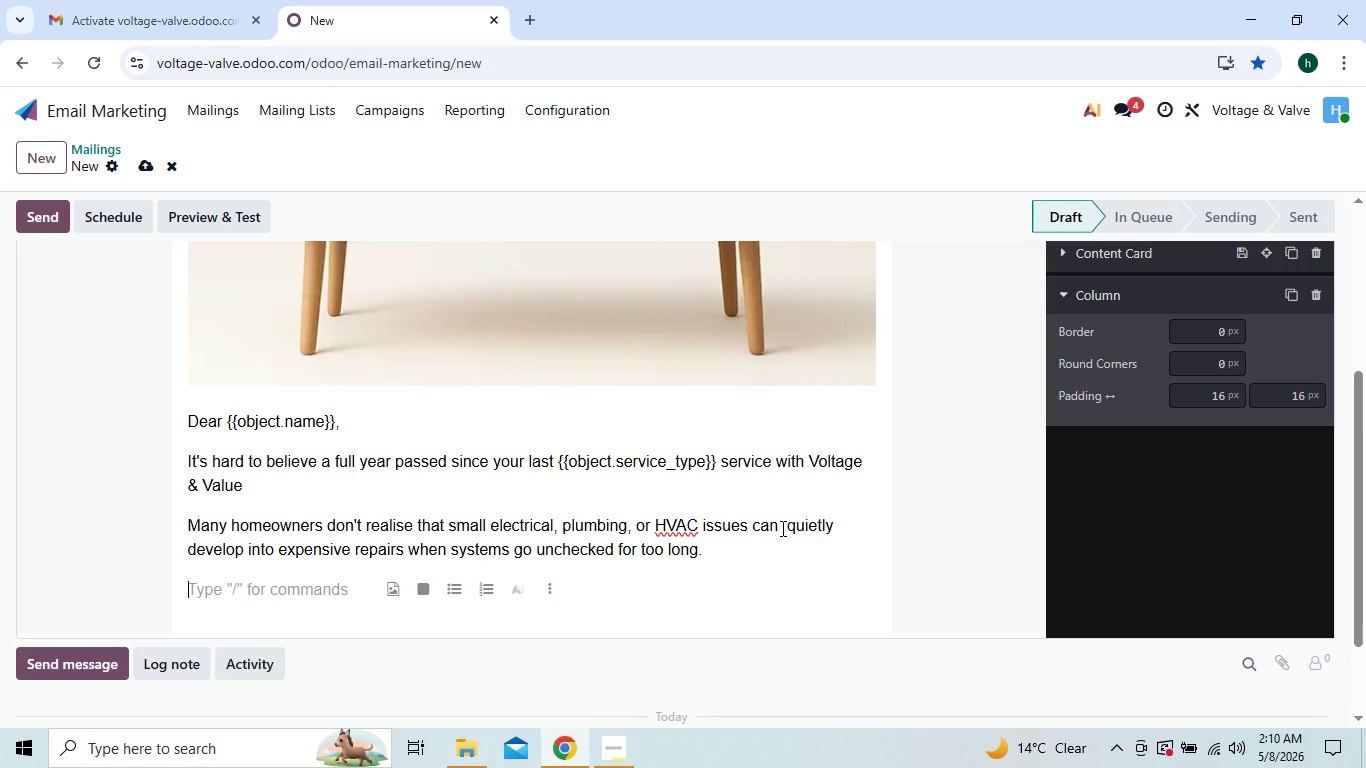 
type(For example:)
 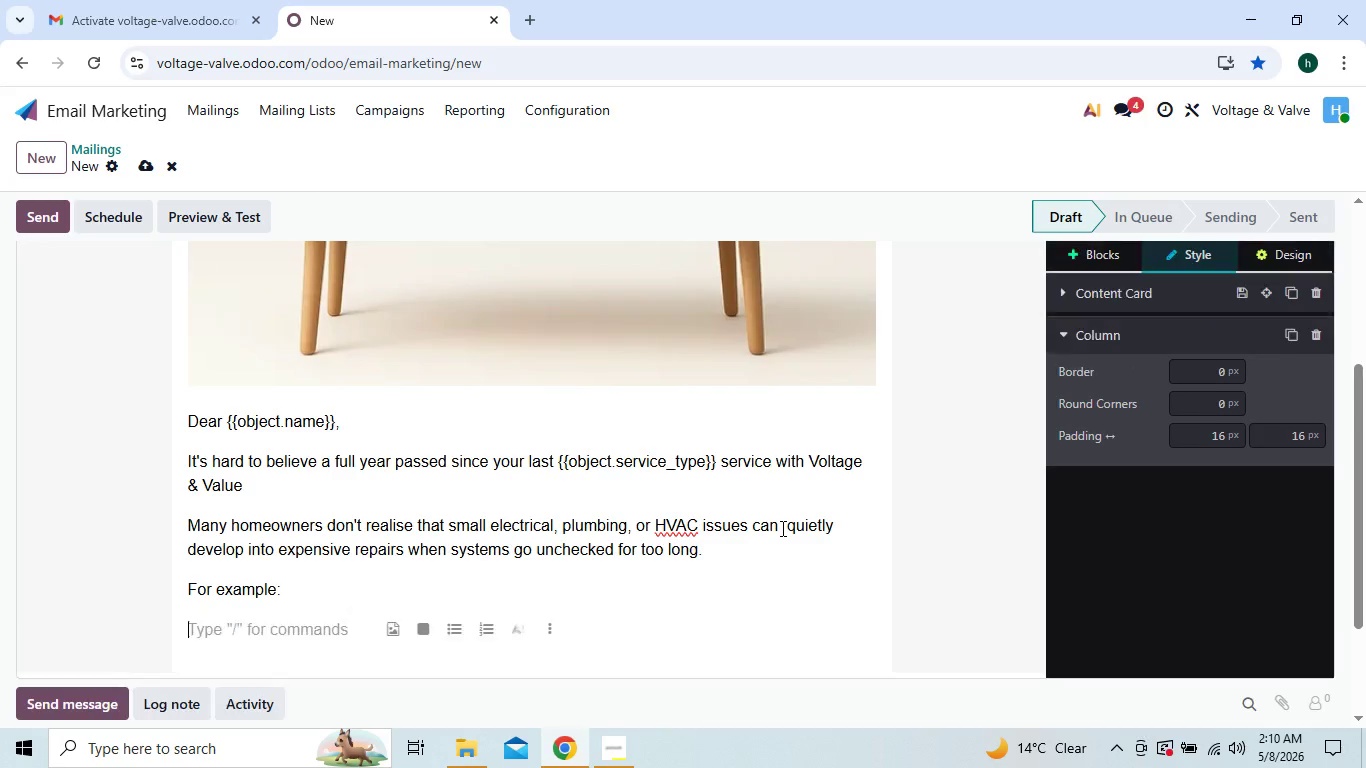 
 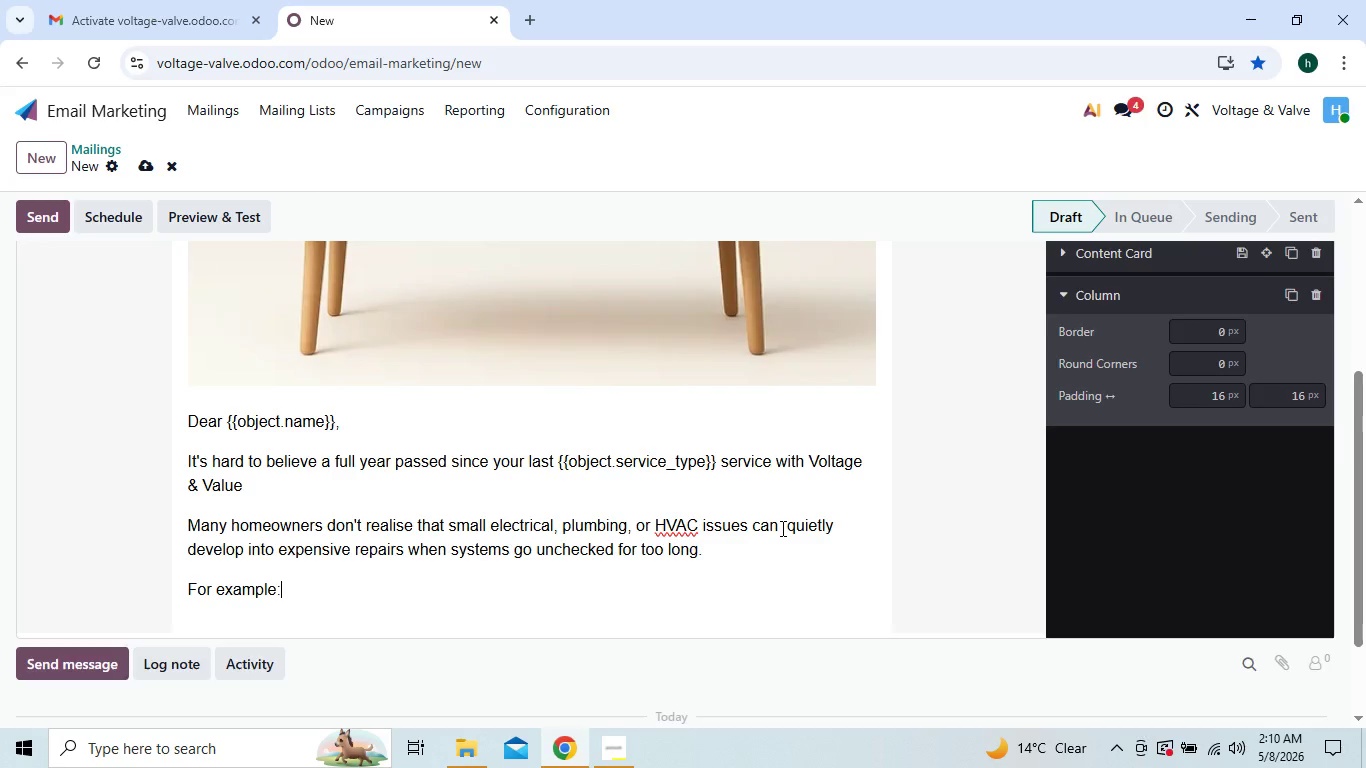 
key(Enter)
 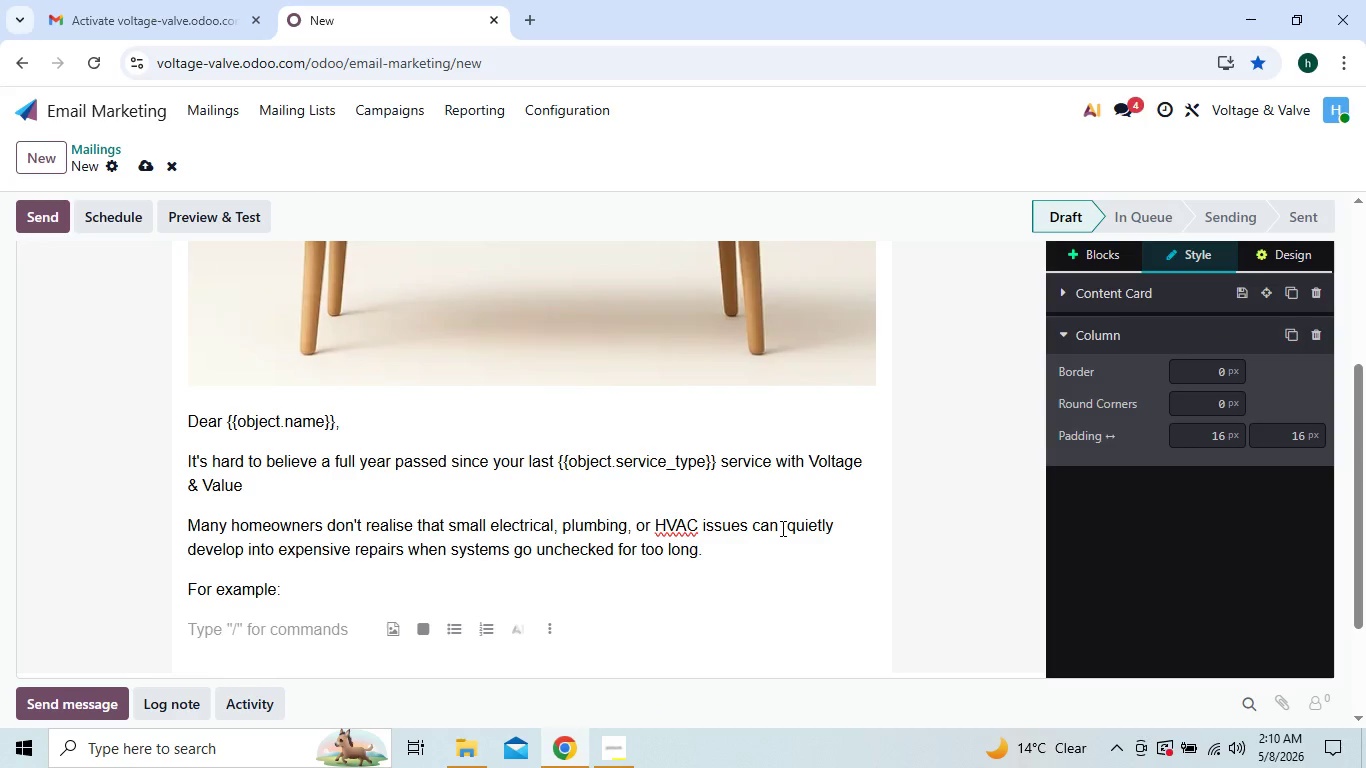 
type(/bul)
 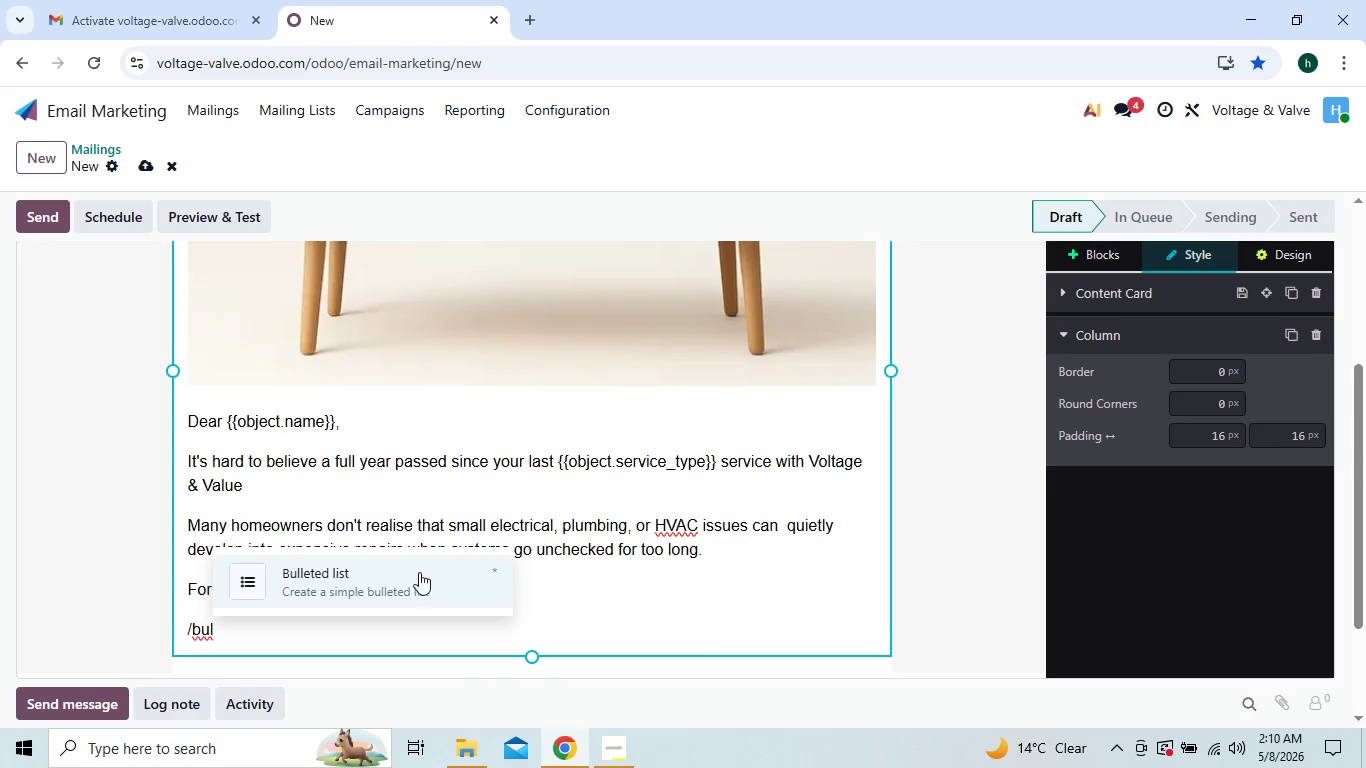 
left_click([368, 568])
 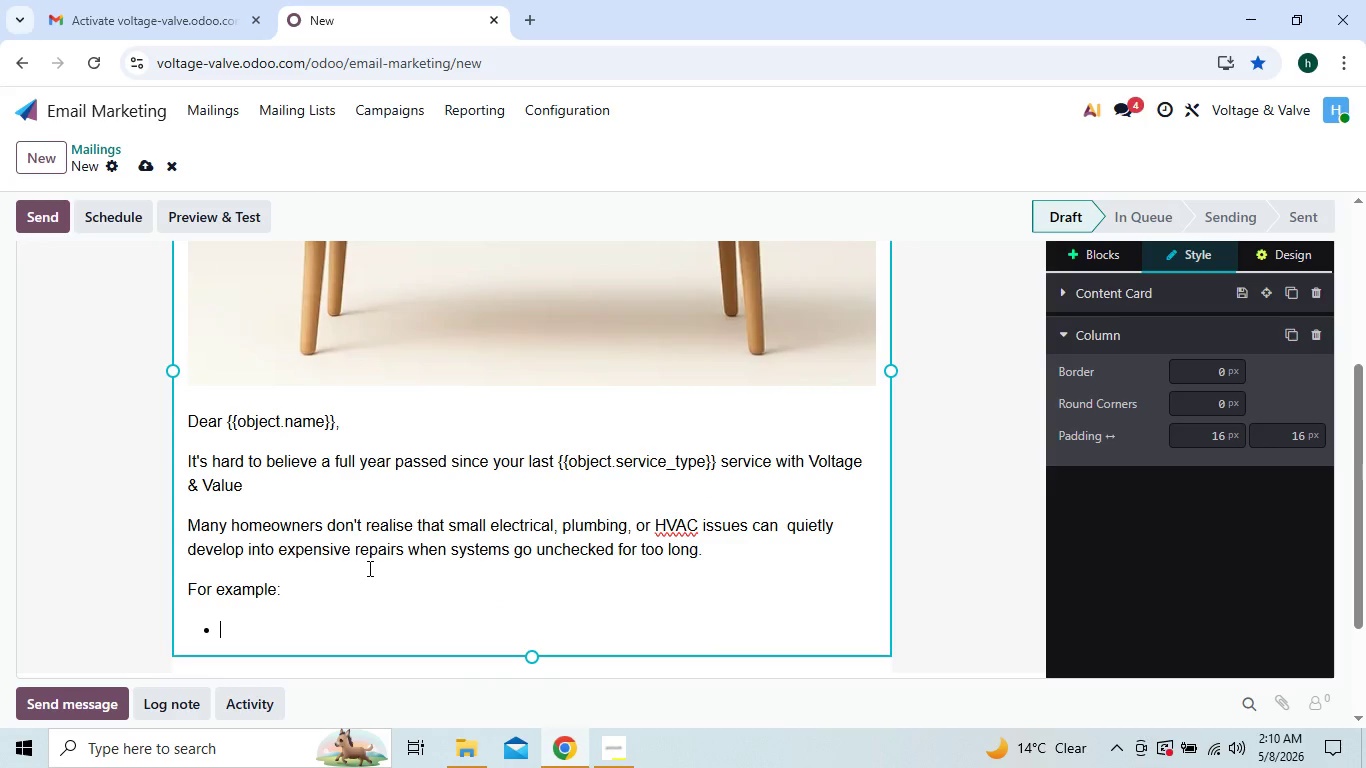 
type(Older electrical system mY)
key(Backspace)
type(ay develop over )
key(Backspace)
type(loaded circuits or hidden wiring wear)
 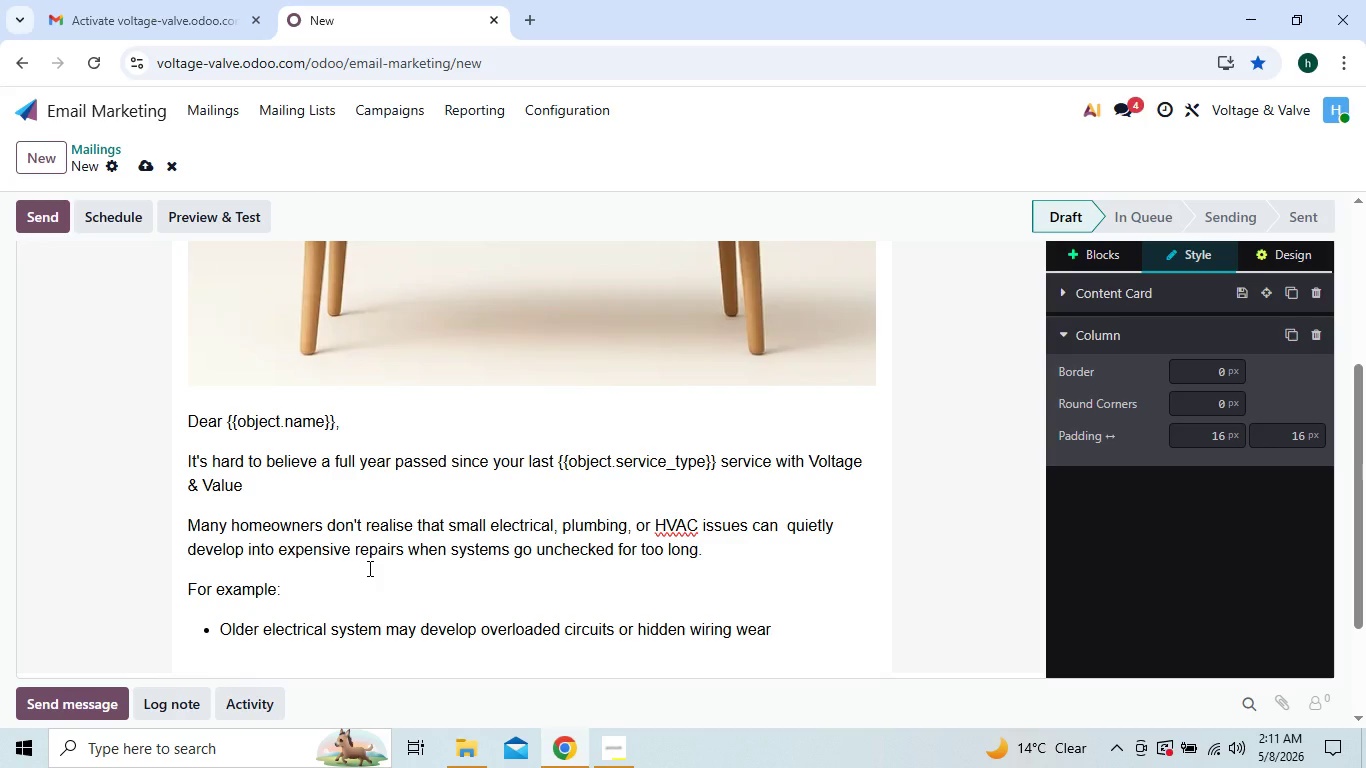 
key(Enter)
 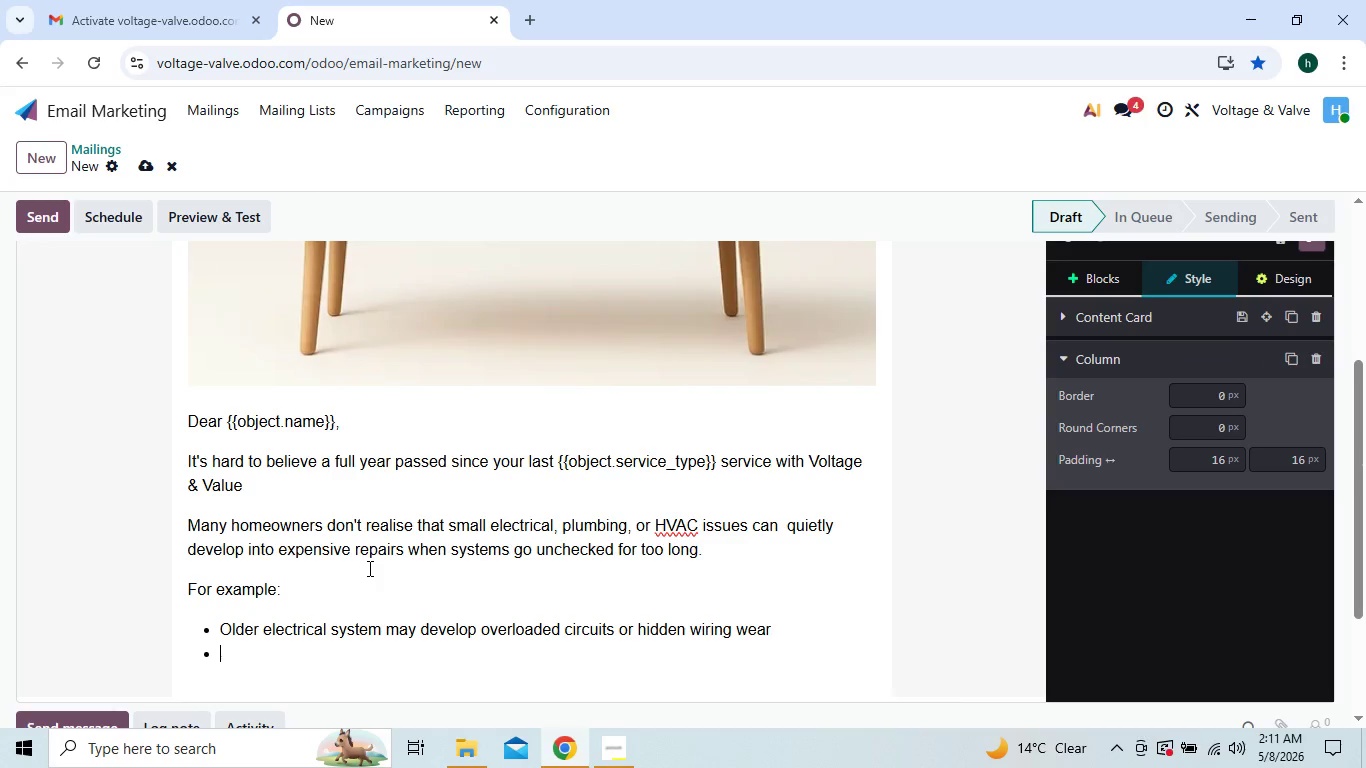 
type(Water heat)
 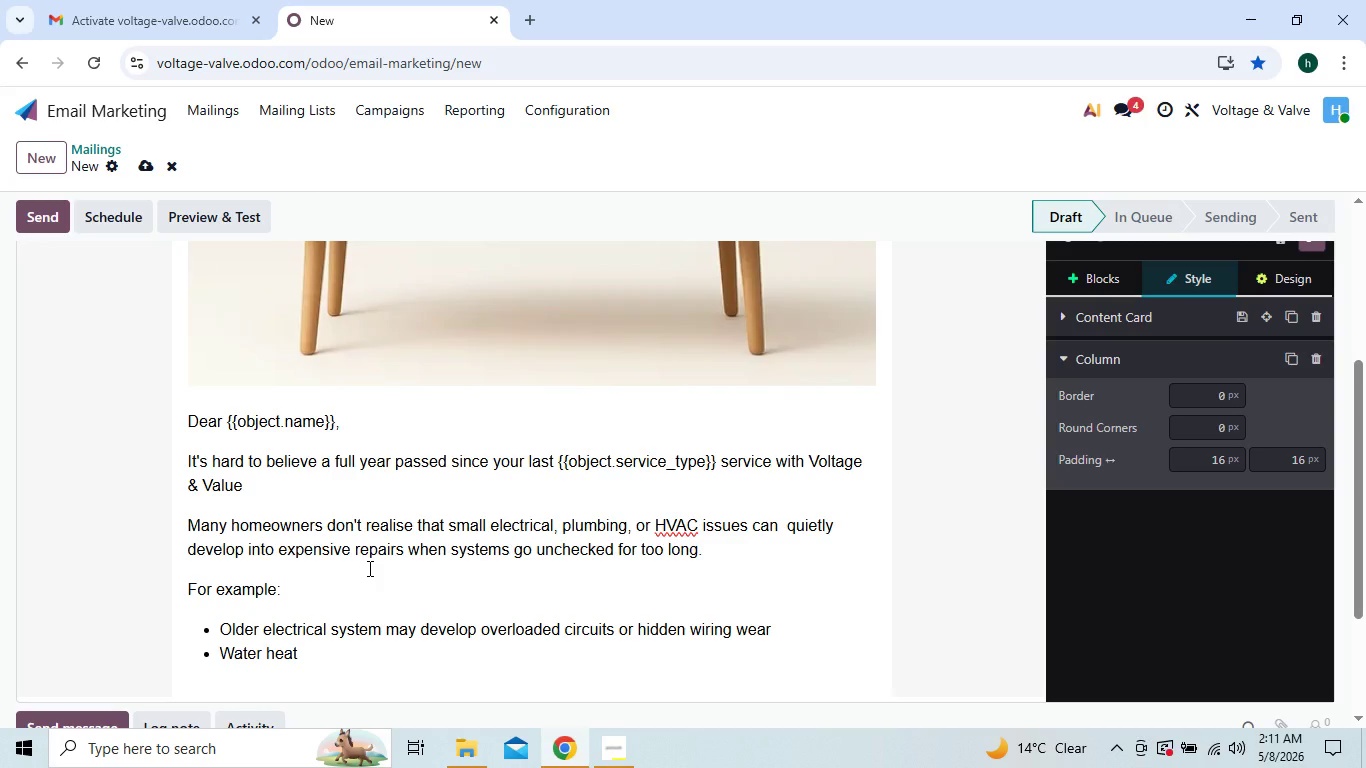 
wait(5.23)
 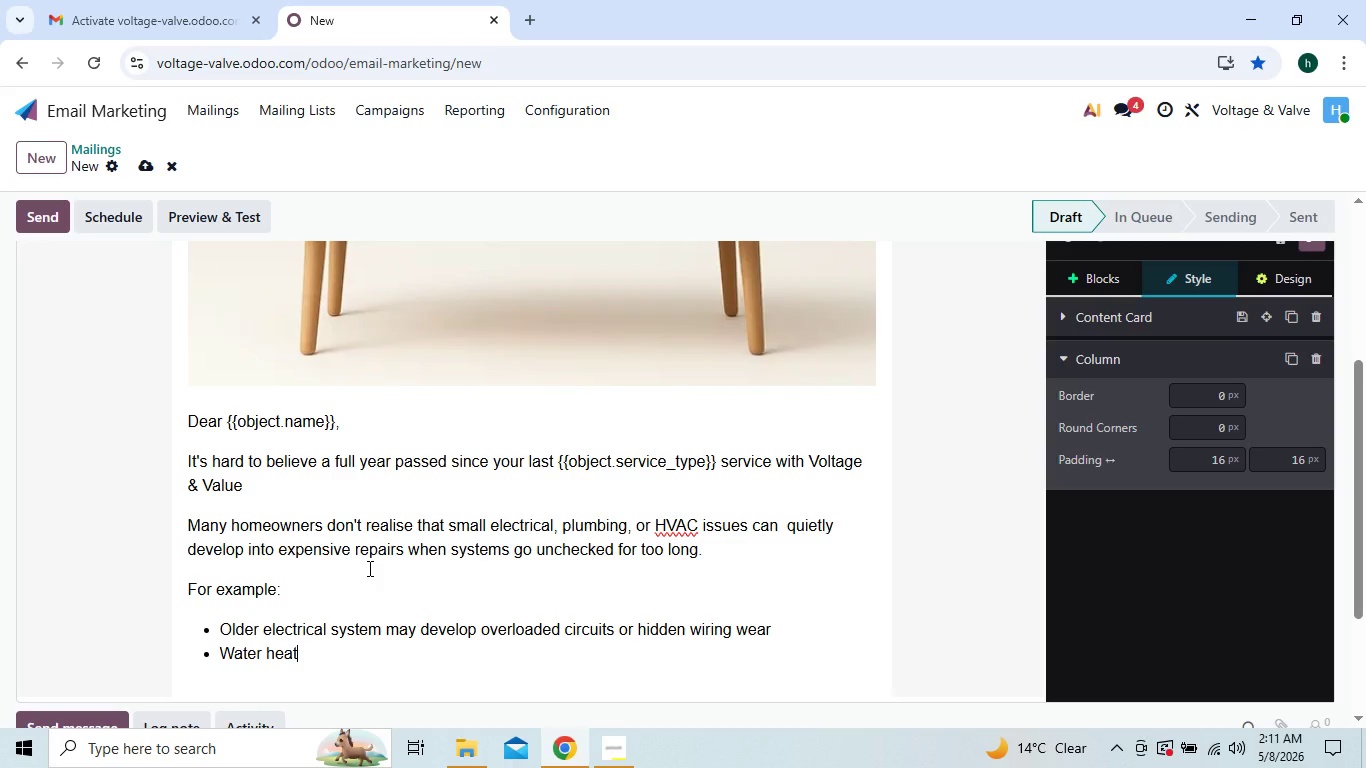 
type(ers )
 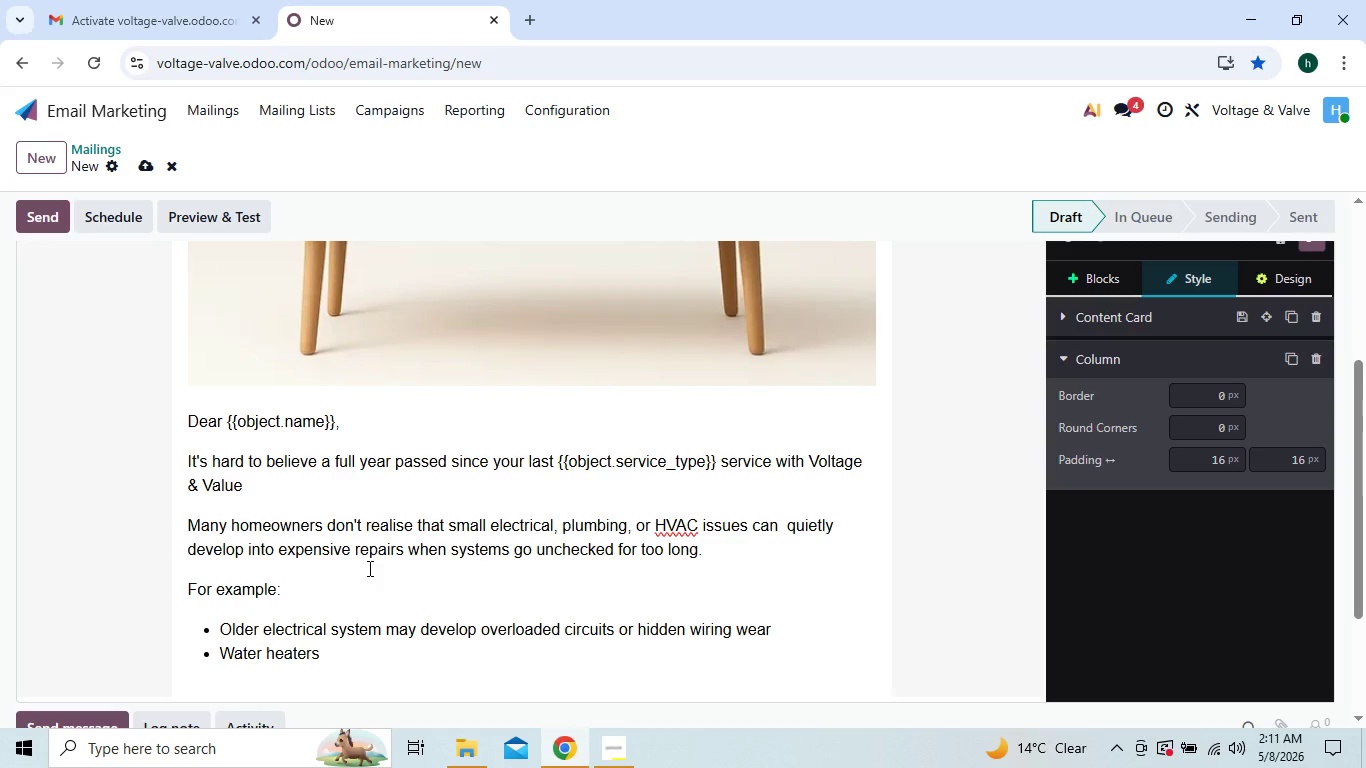 
wait(5.34)
 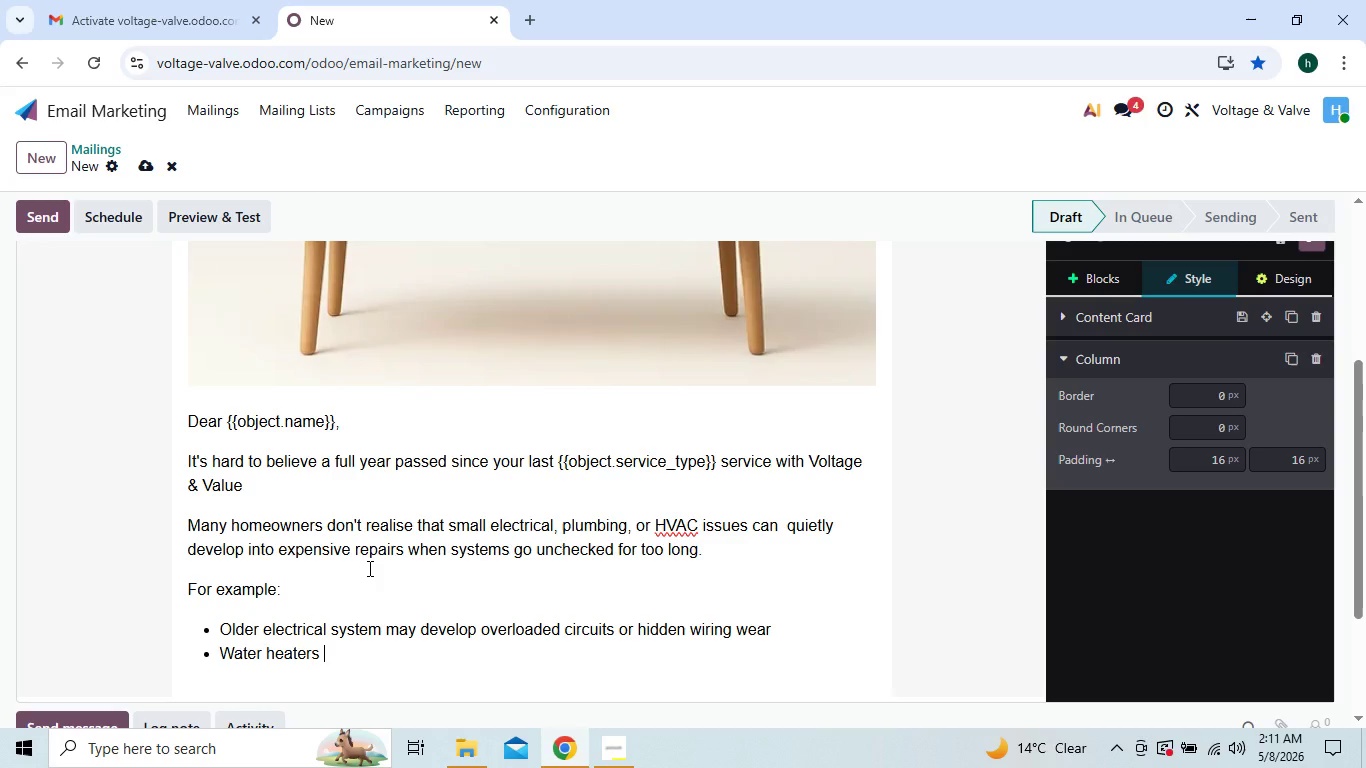 
type(can )
 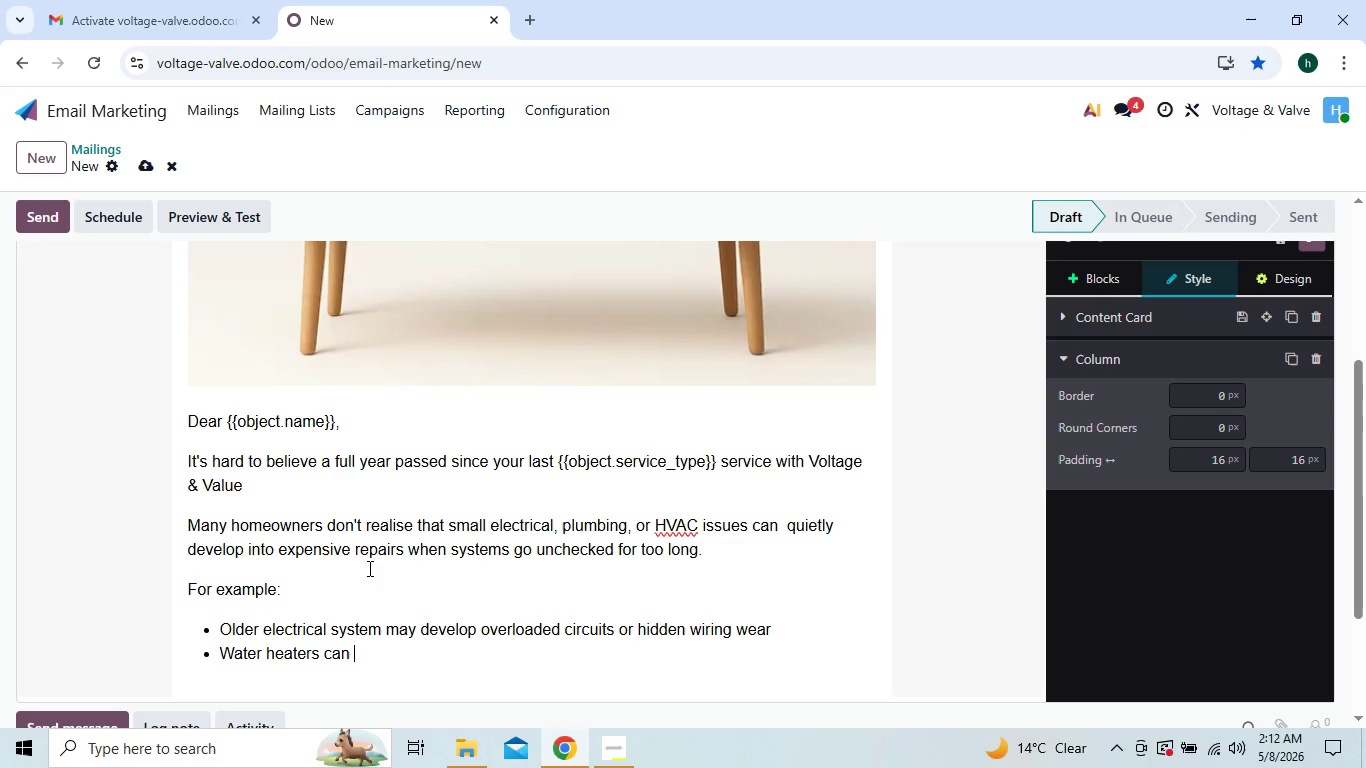 
type(collect sediment bu)
 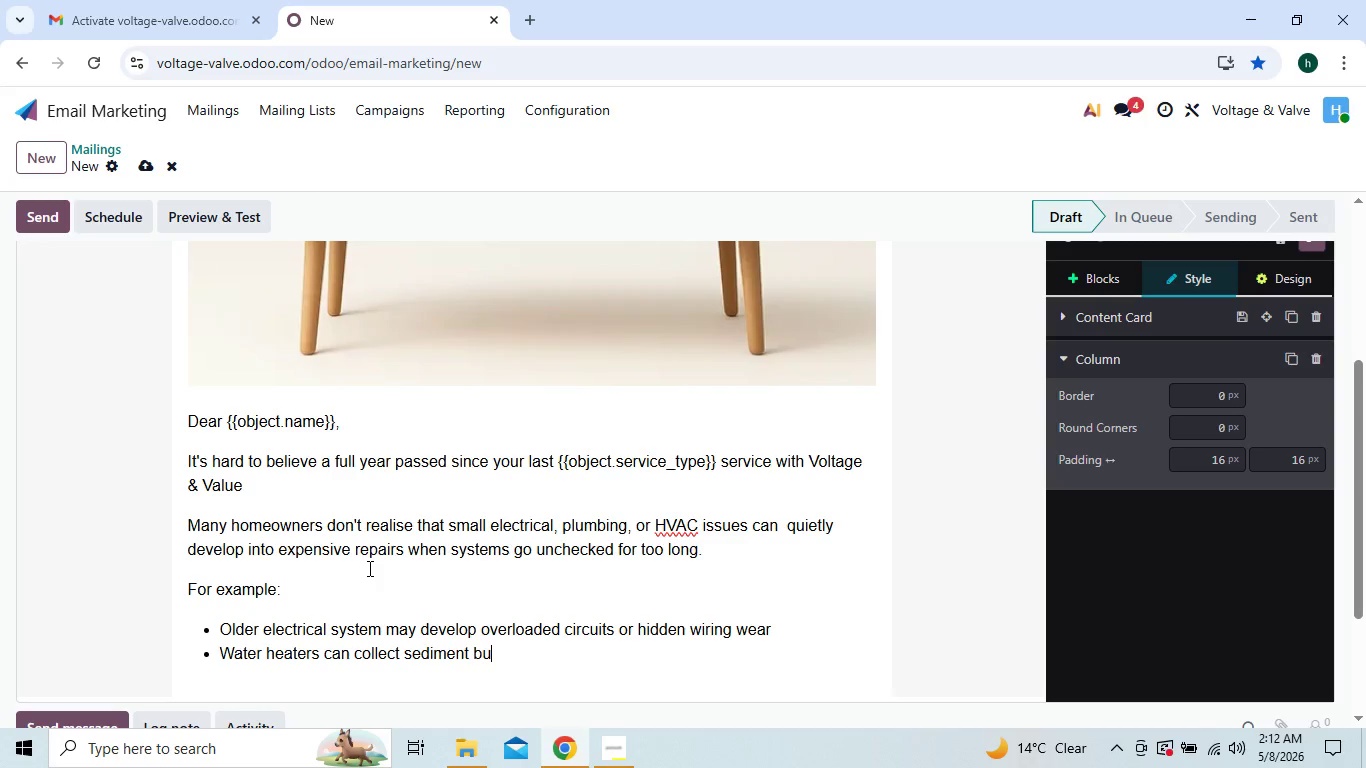 
type(ildup)
 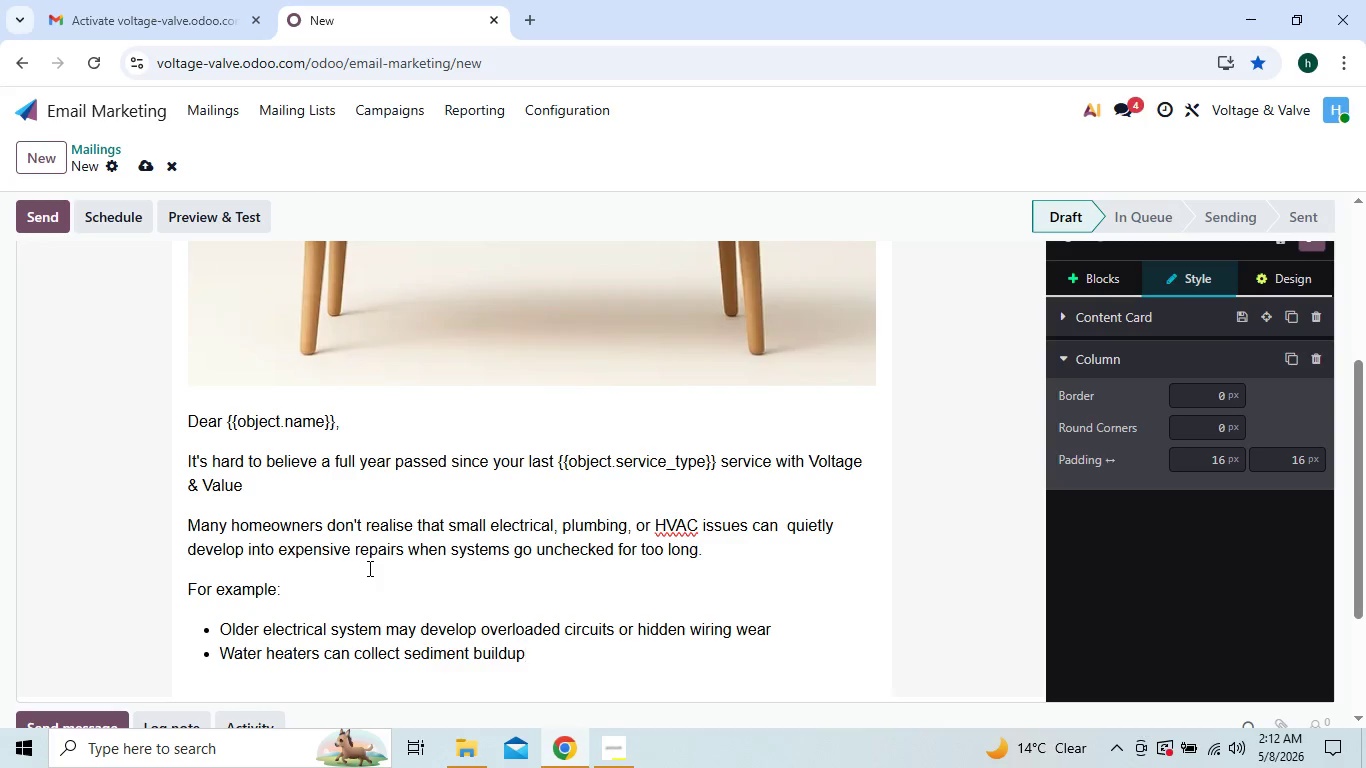 
type( h)
key(Backspace)
type(that reduces efficien)
 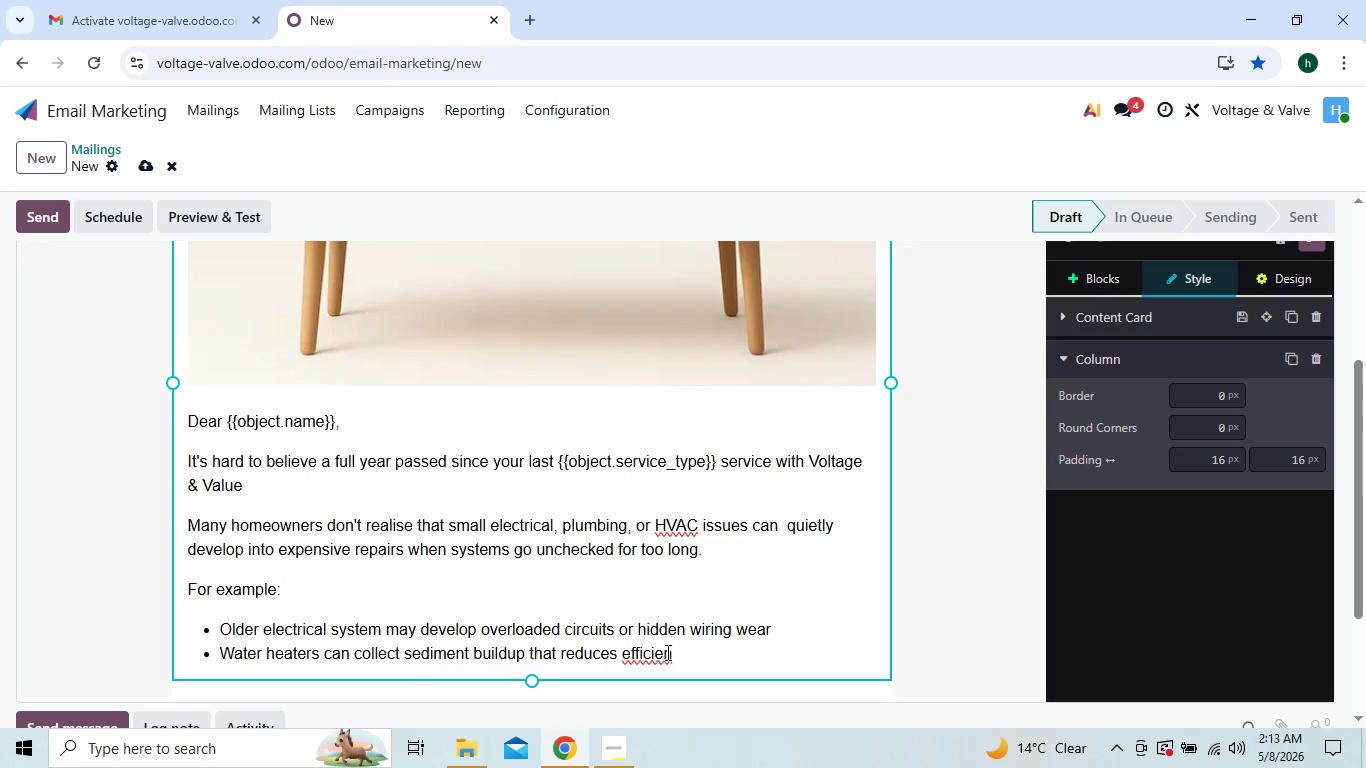 
wait(12.08)
 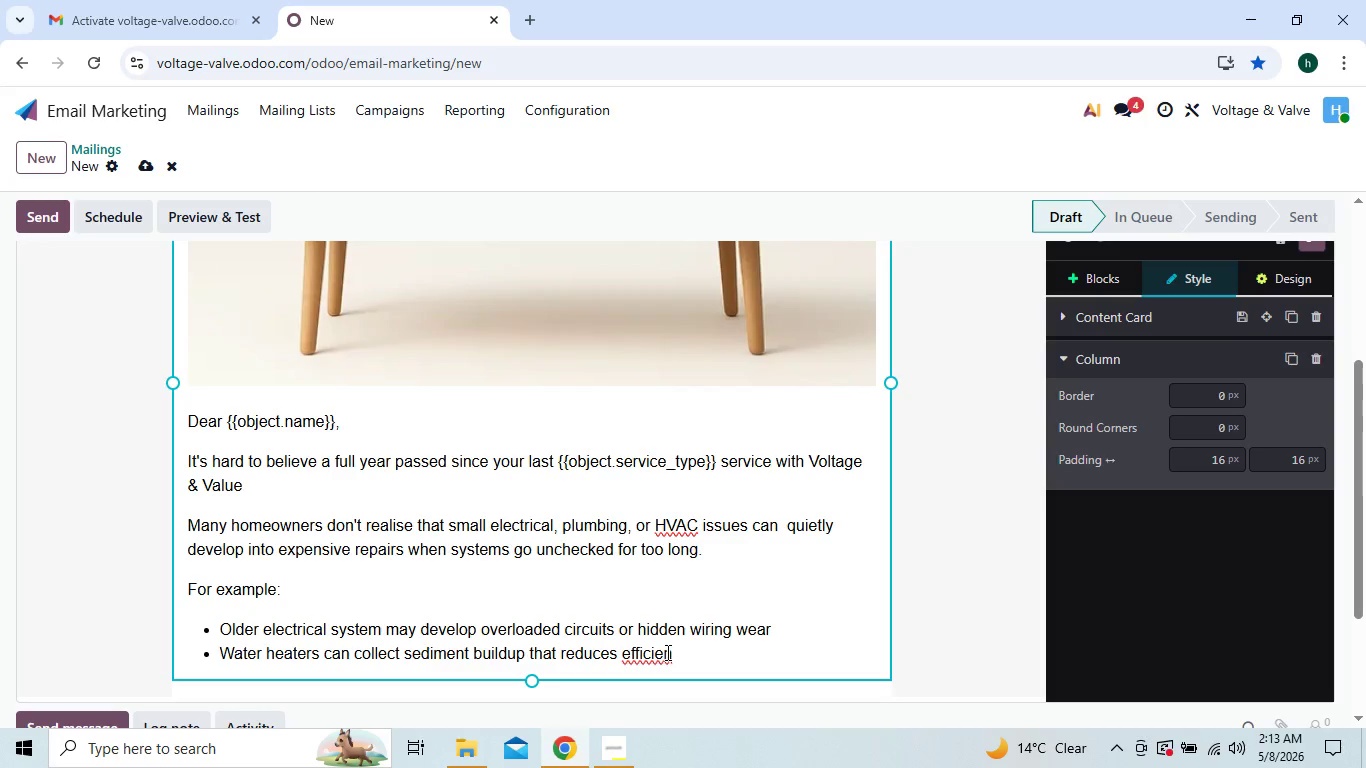 
type(cy and short)
 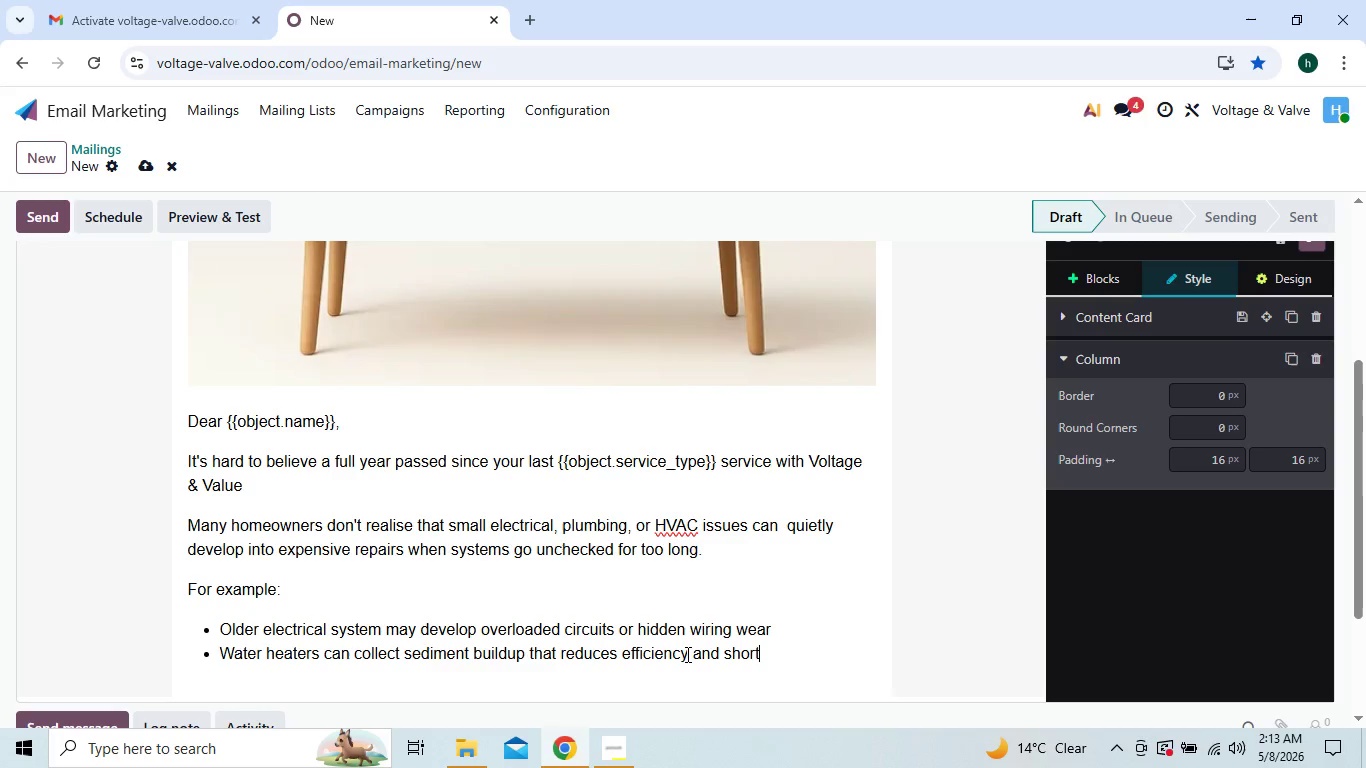 
type(ens lifspan)
 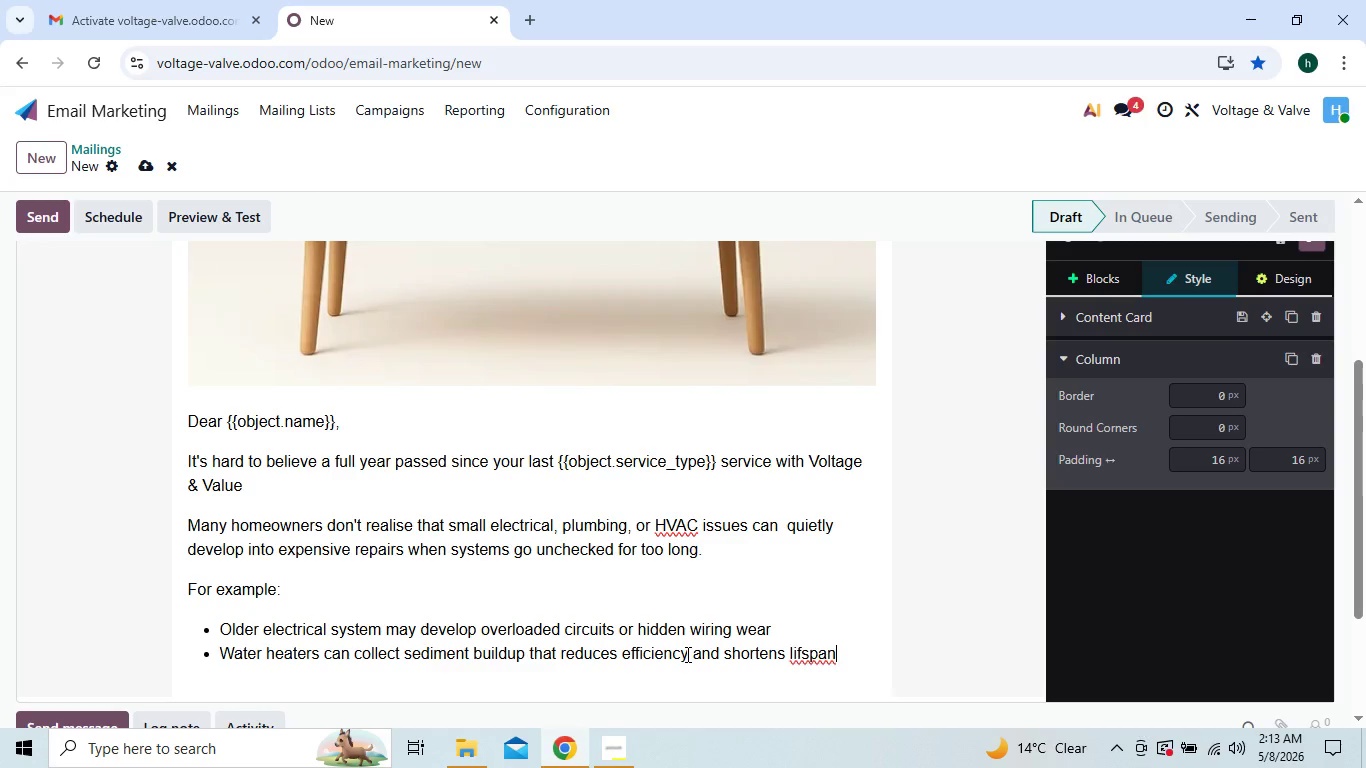 
key(ArrowLeft)
 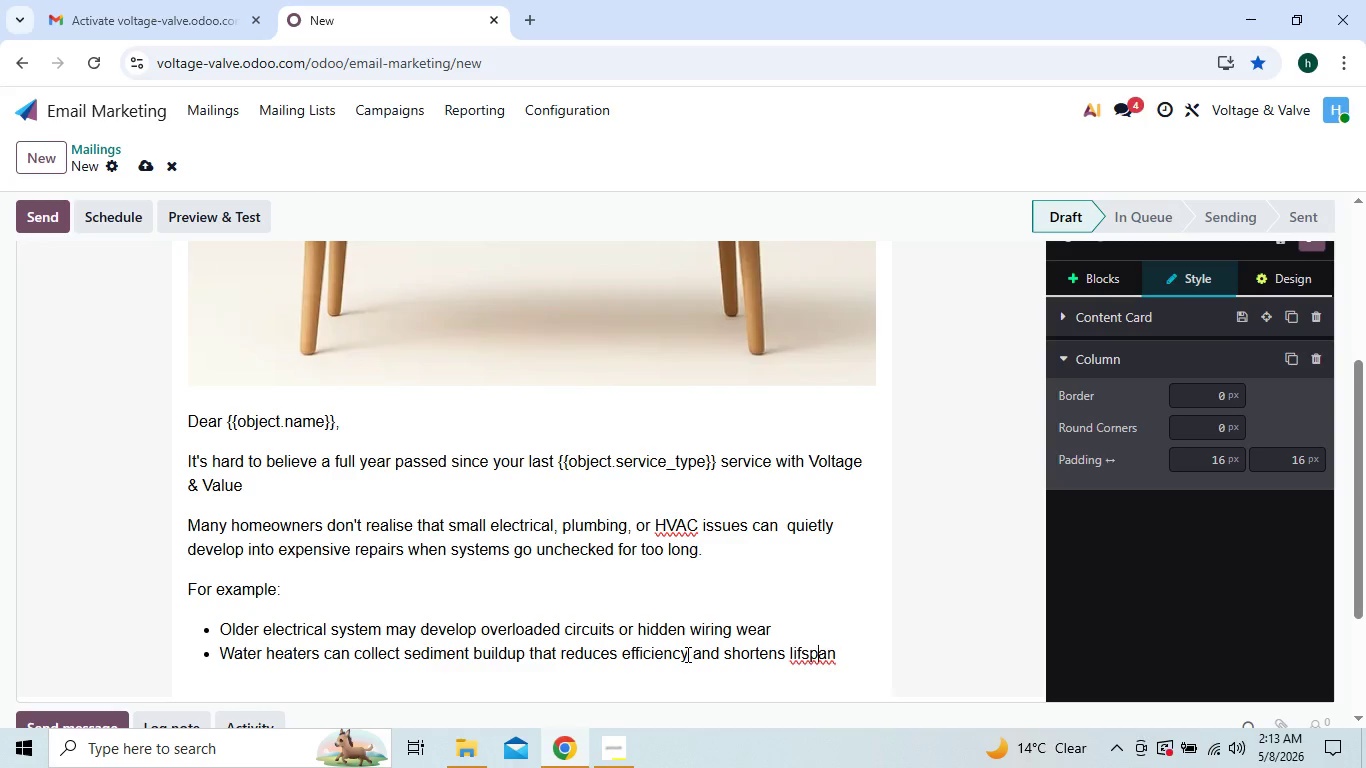 
key(ArrowLeft)
 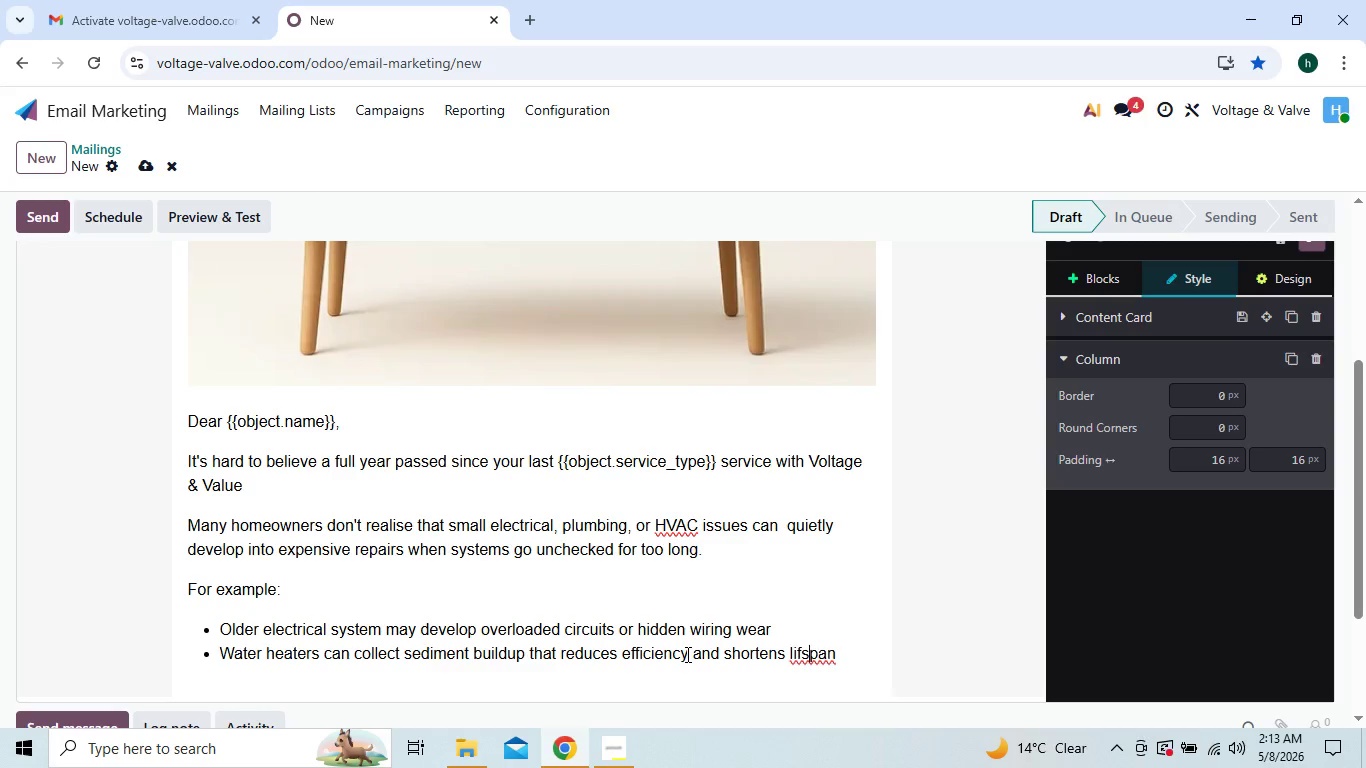 
key(ArrowLeft)
 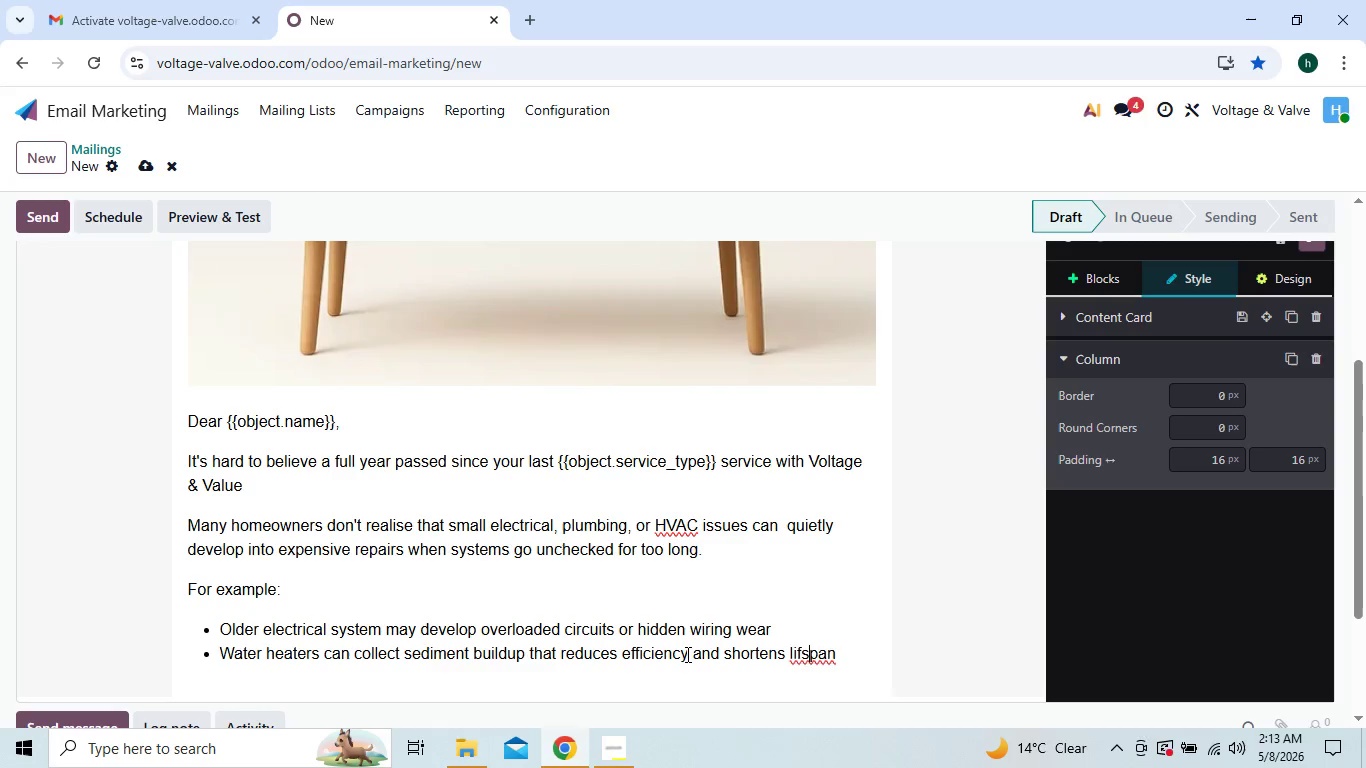 
key(ArrowLeft)
 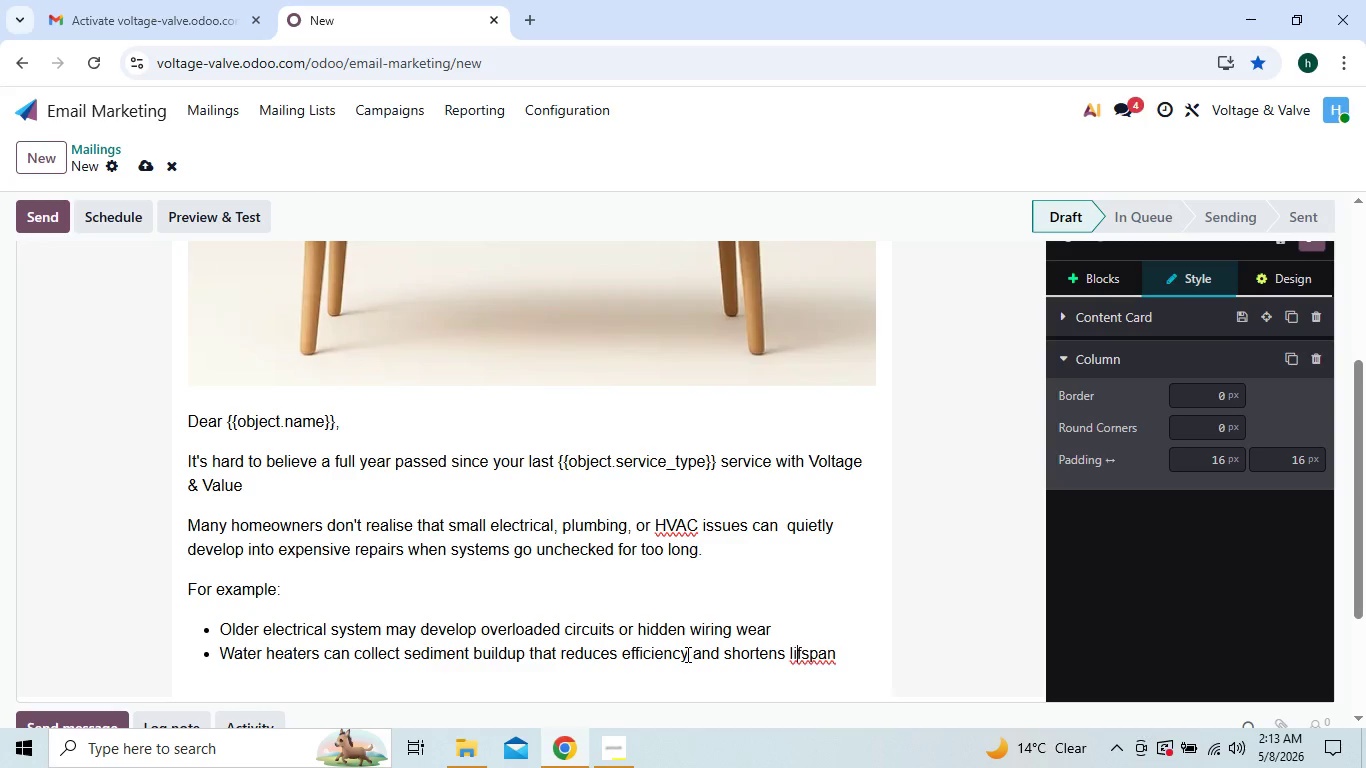 
key(ArrowLeft)
 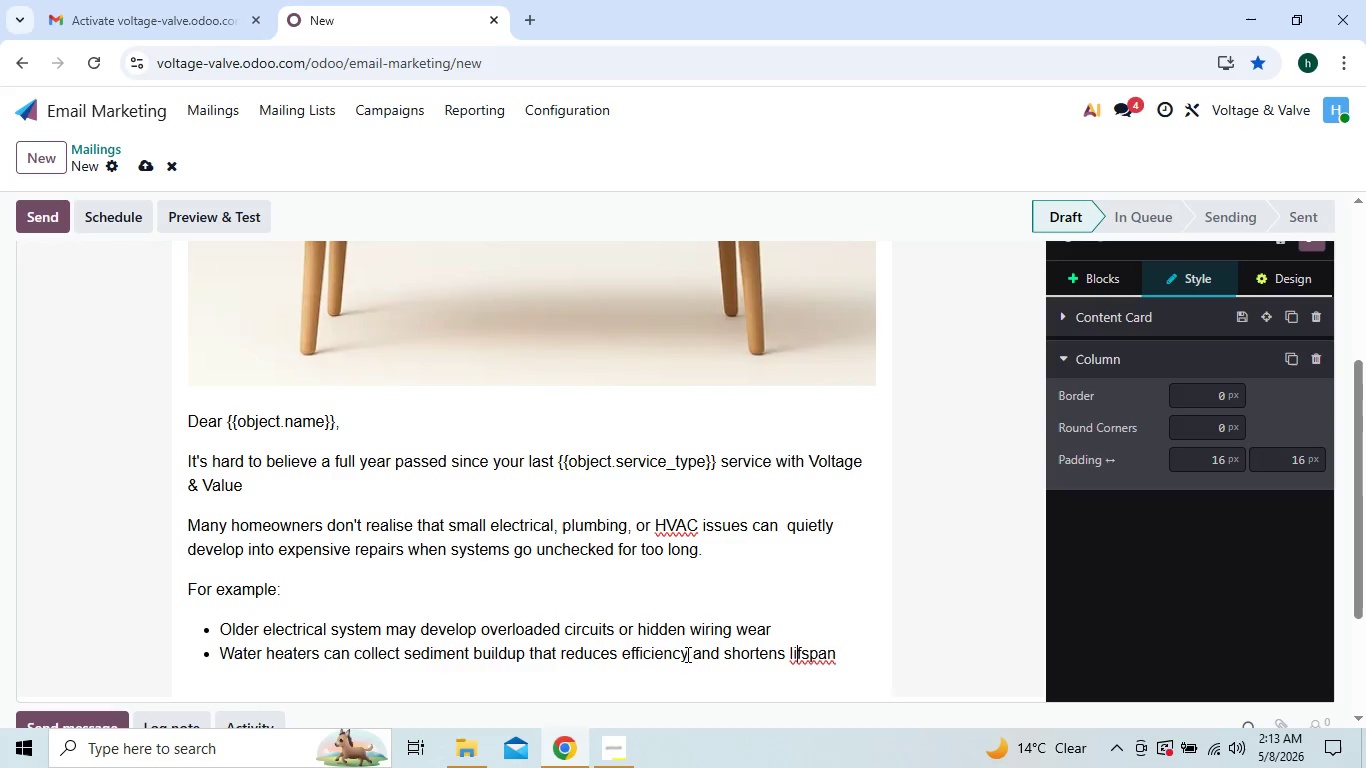 
key(ArrowRight)
 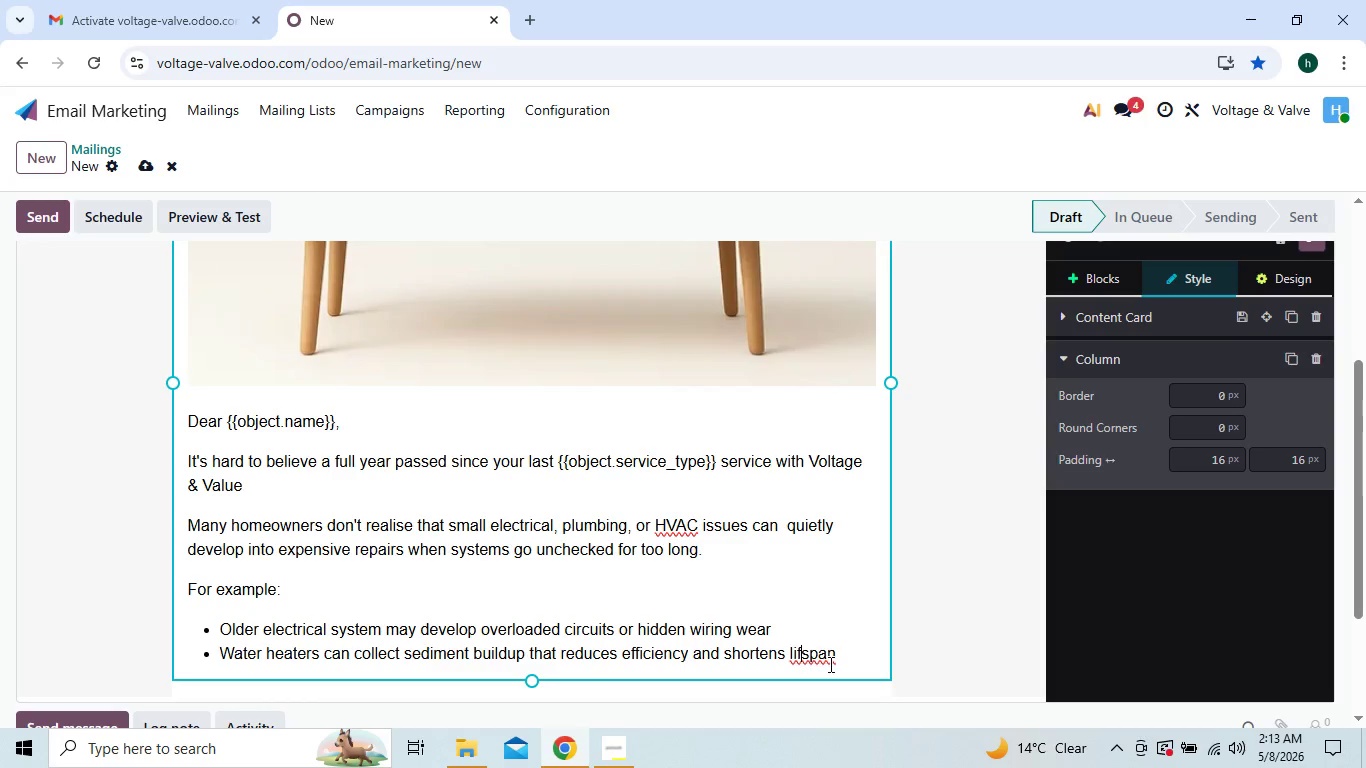 
right_click([820, 654])
 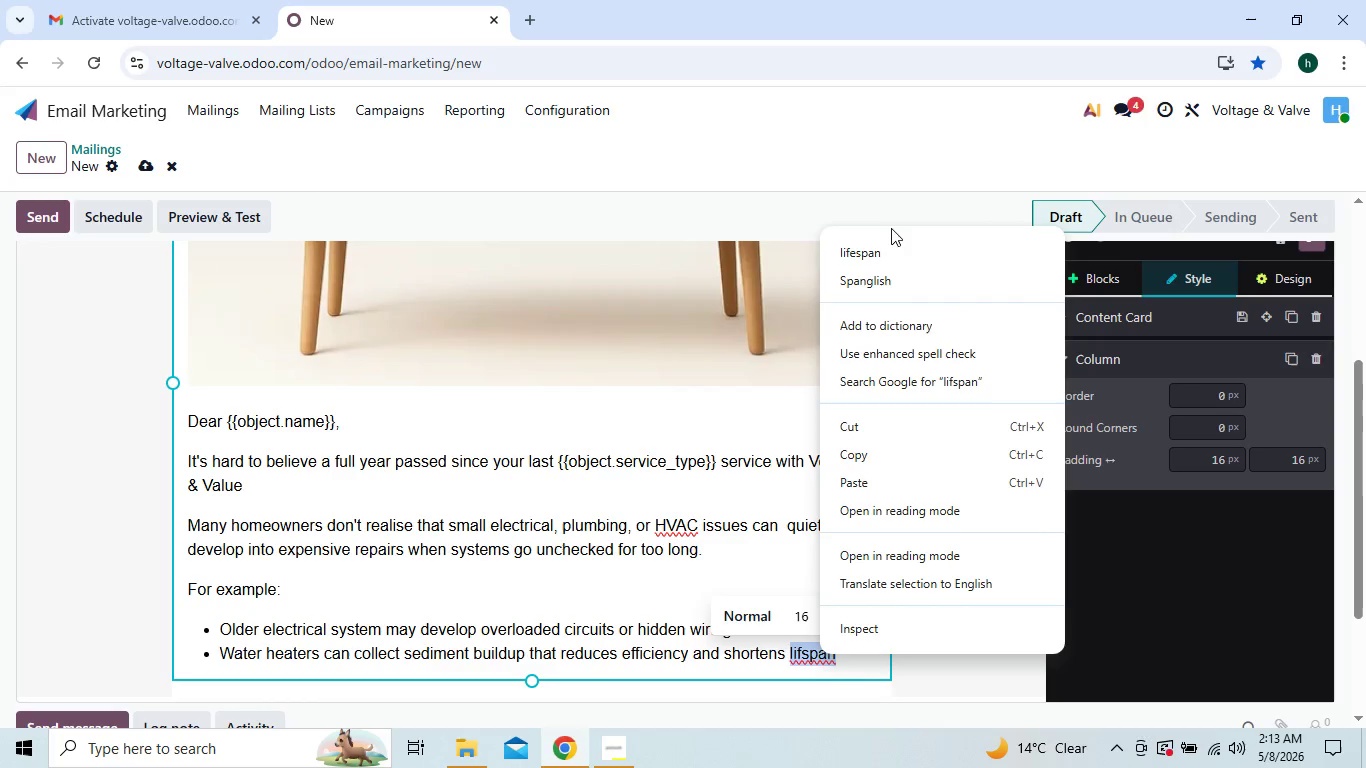 
left_click([888, 246])
 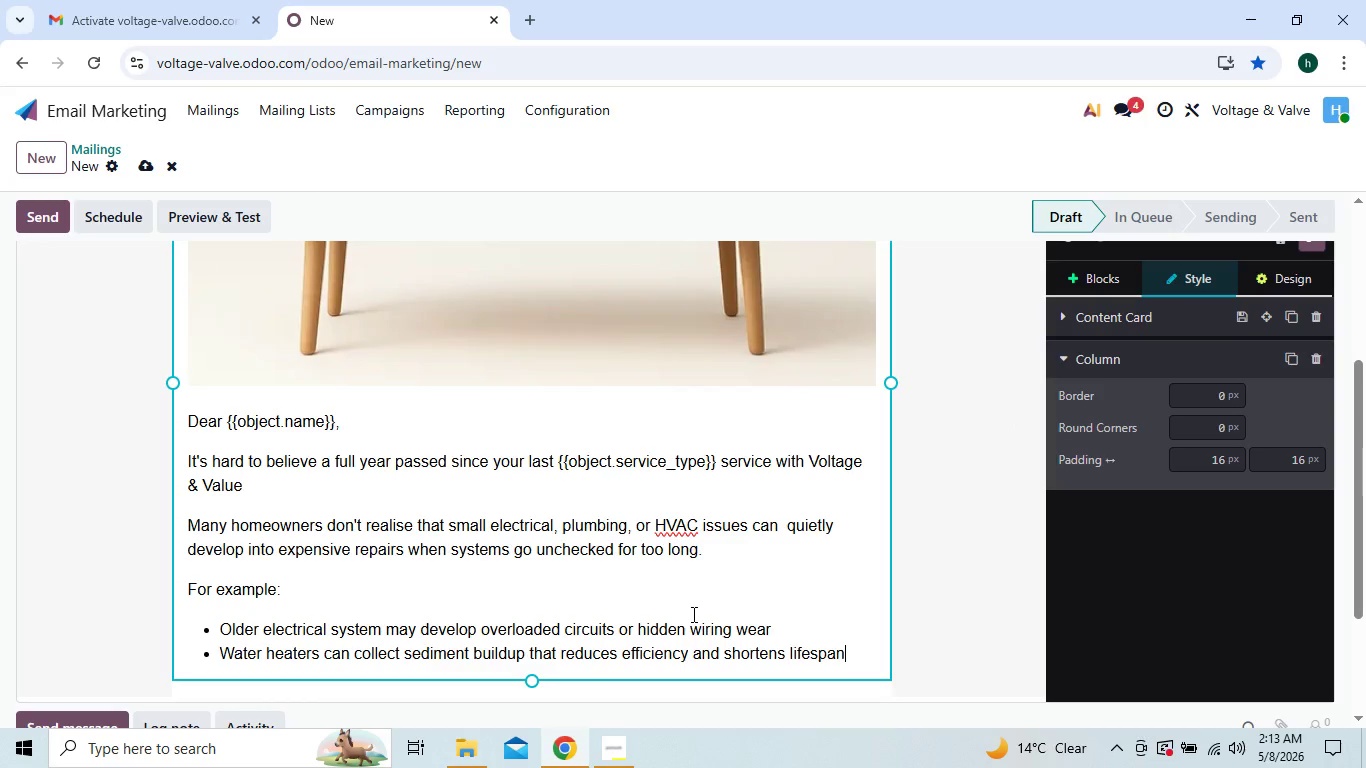 
key(Enter)
 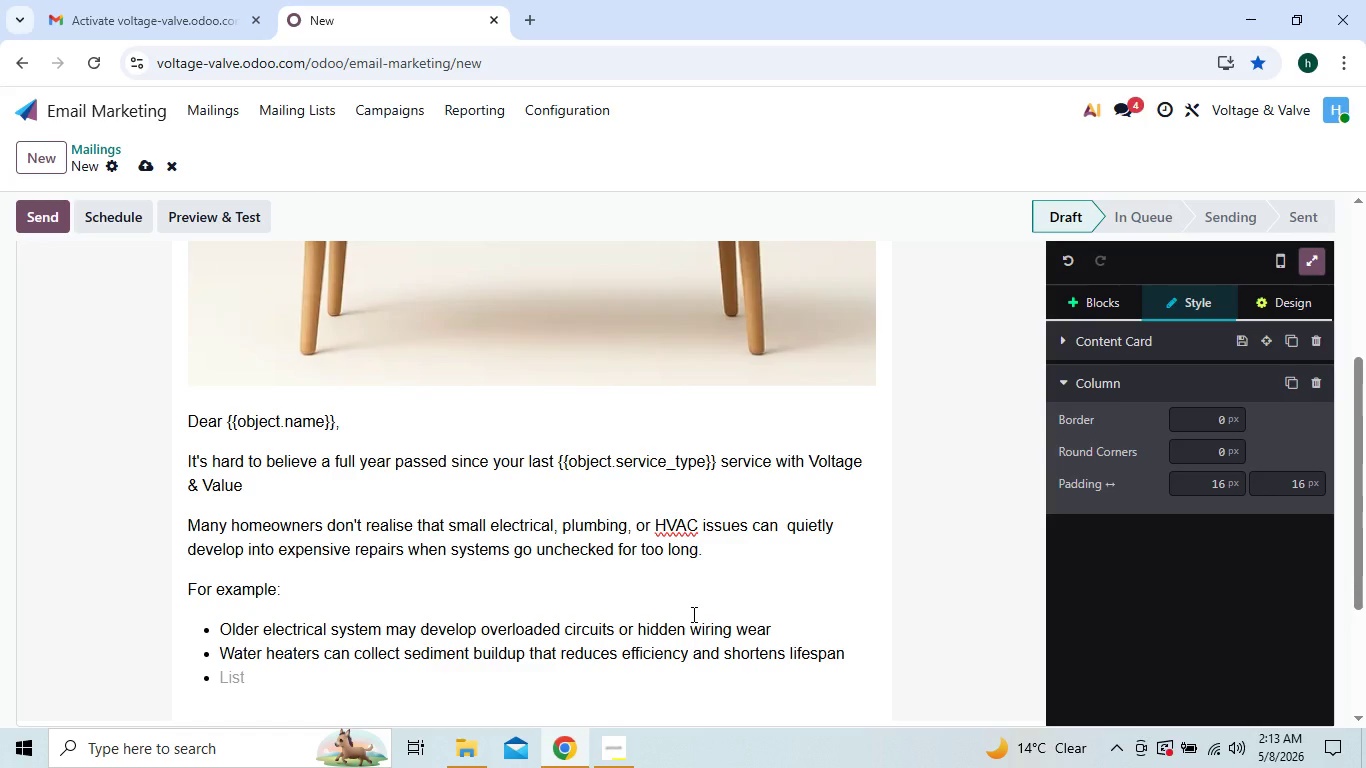 
hold_key(key=CapsLock, duration=0.41)
 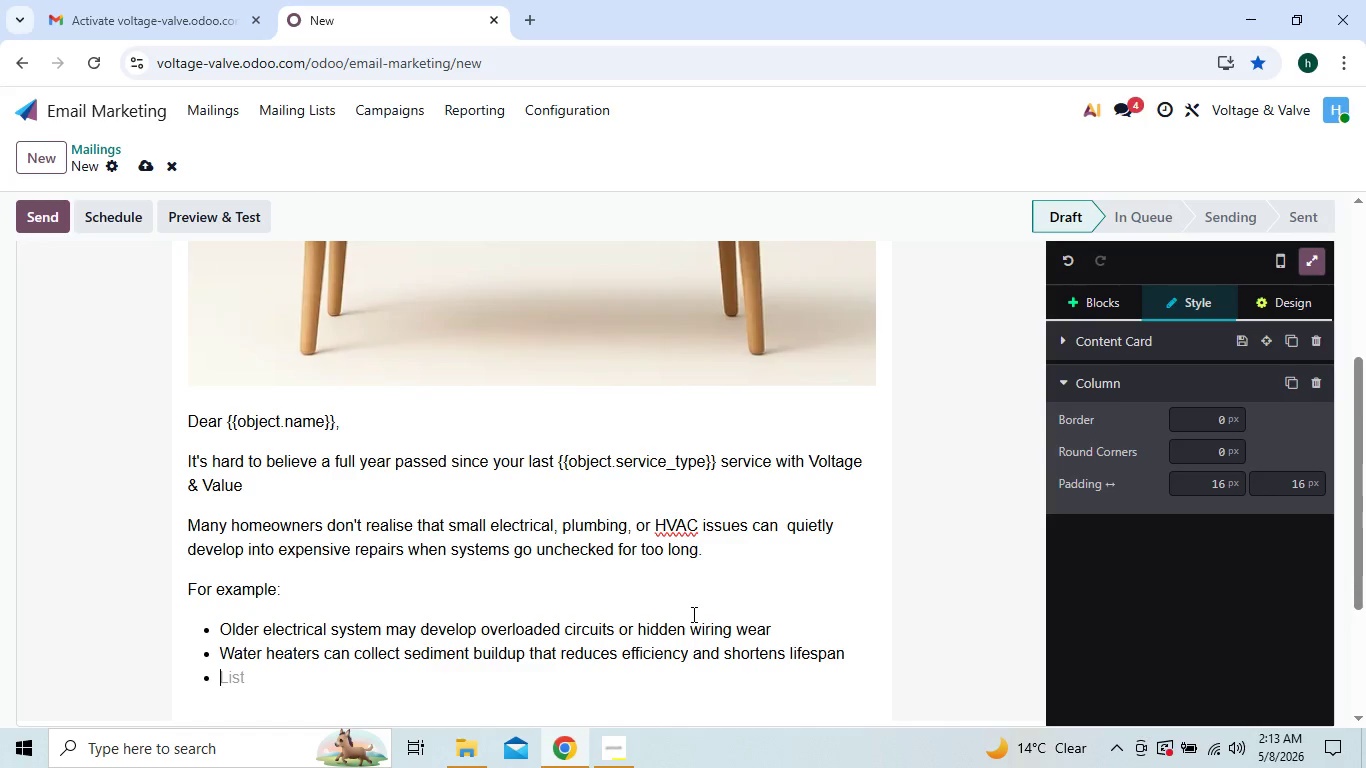 
key(CapsLock)
 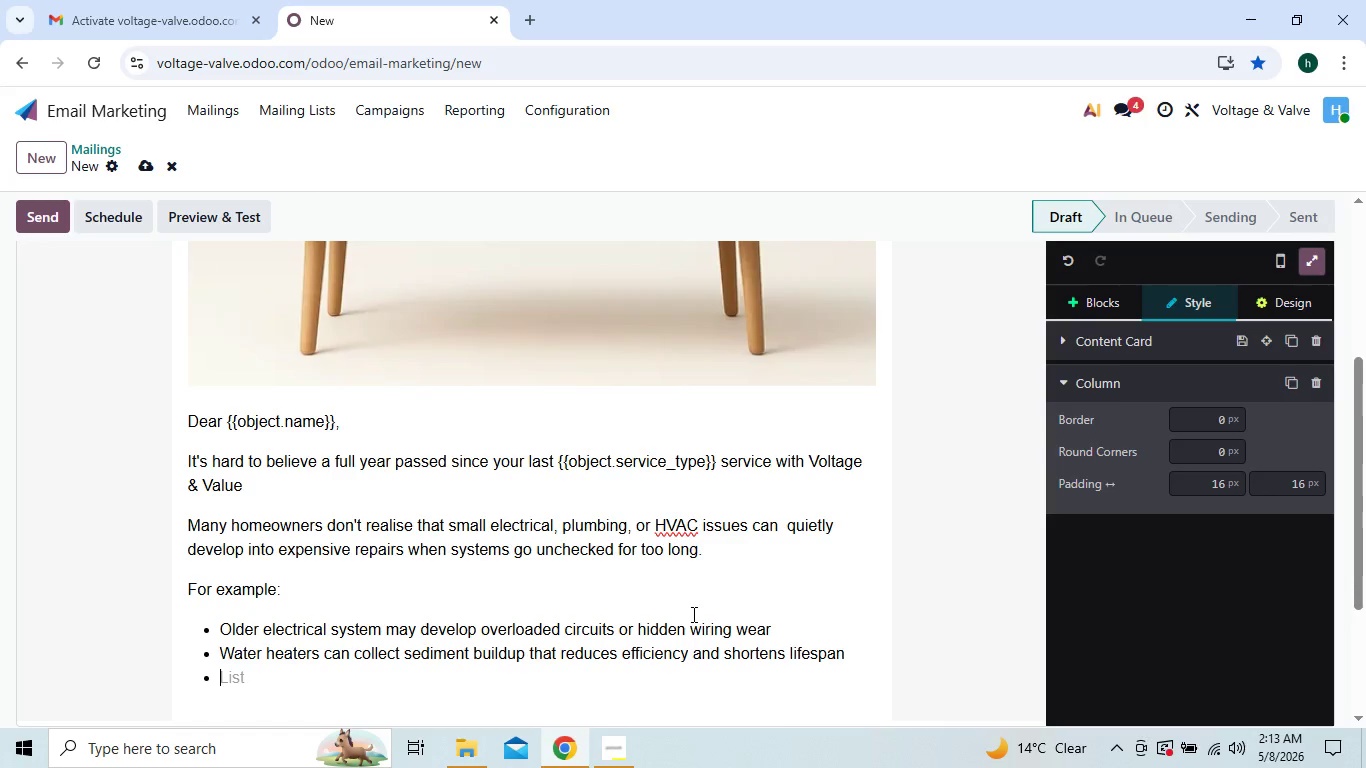 
key(CapsLock)
 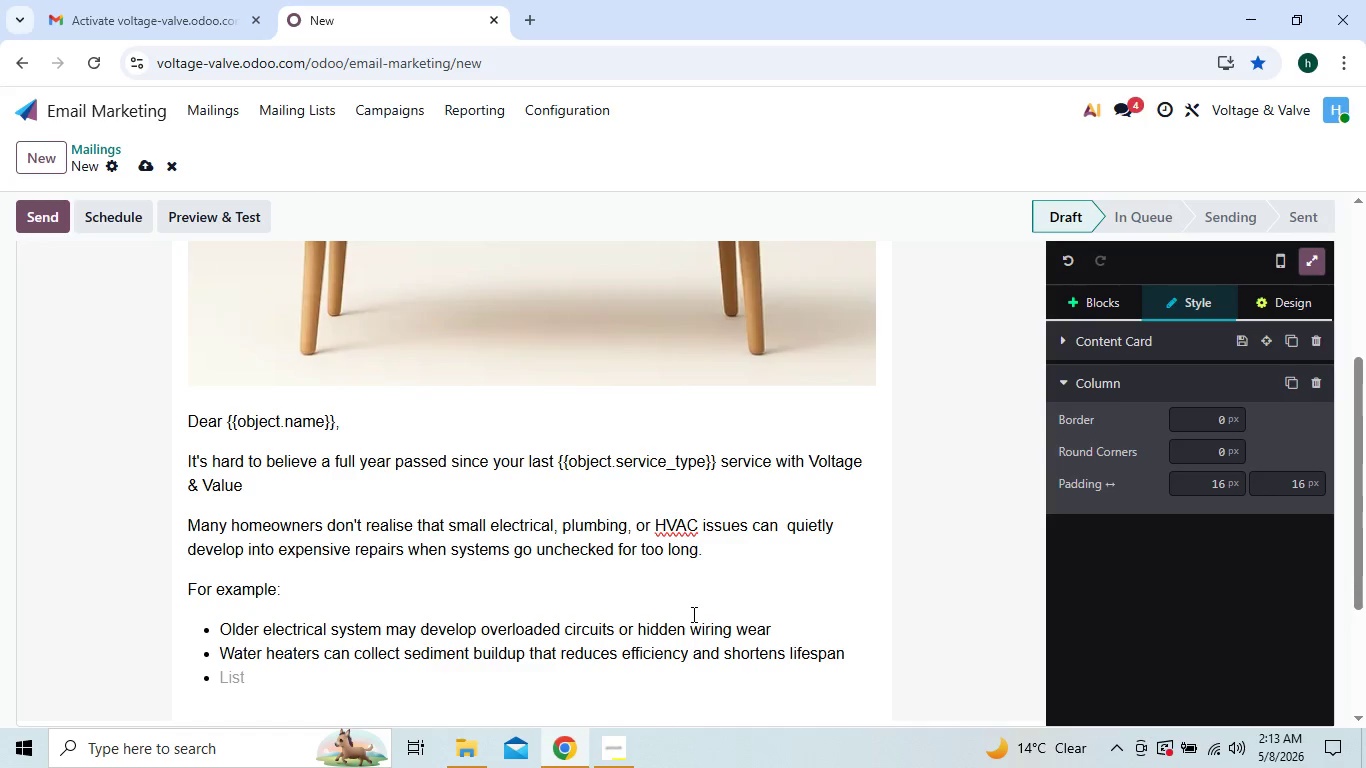 
key(H)
 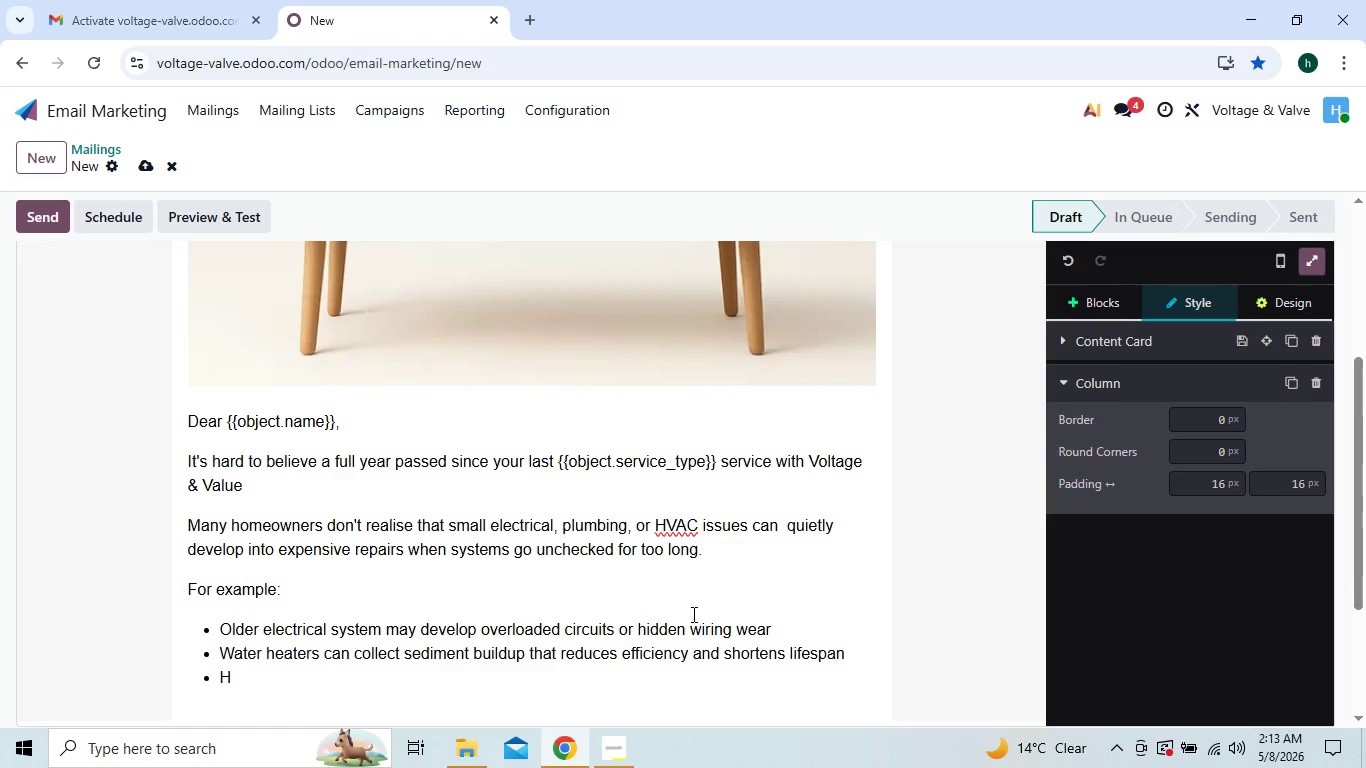 
type(VAC)
 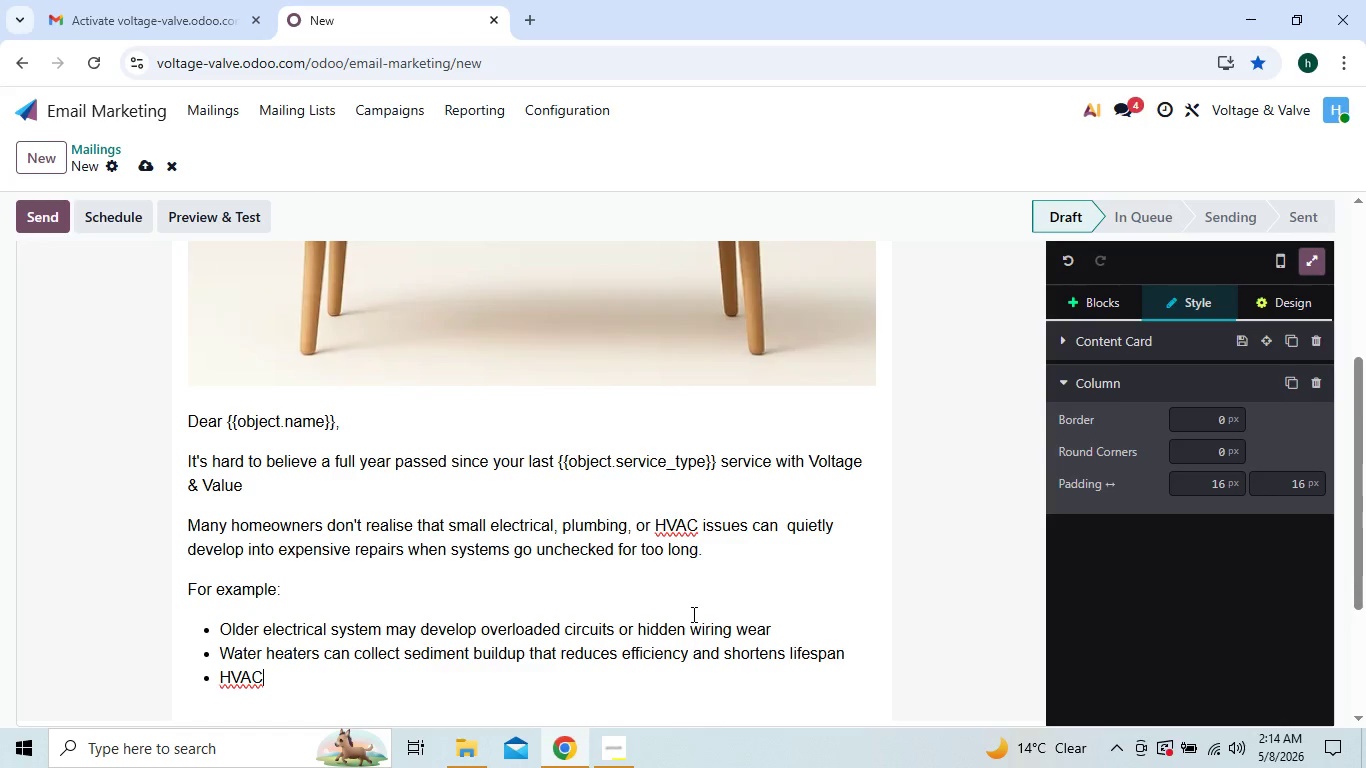 
type( sys)
 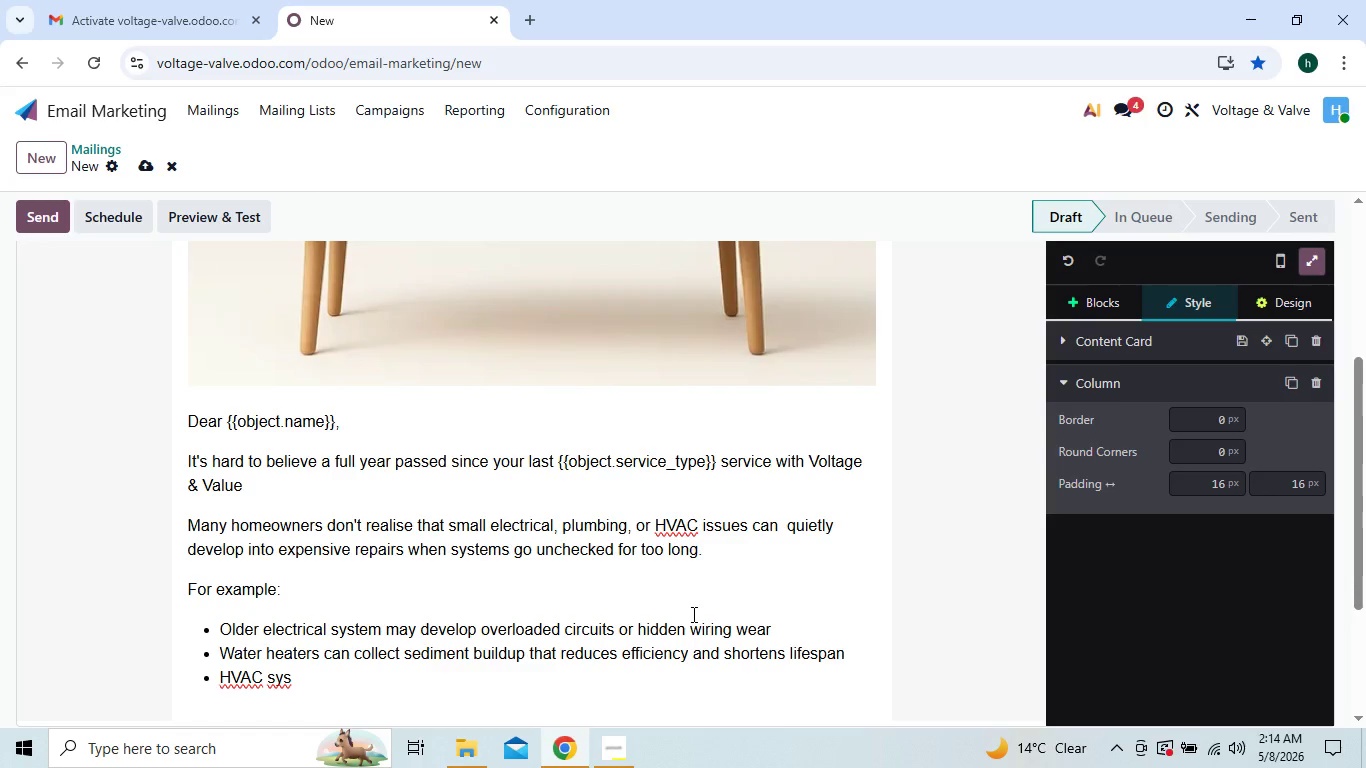 
type(tems often lose perform)
 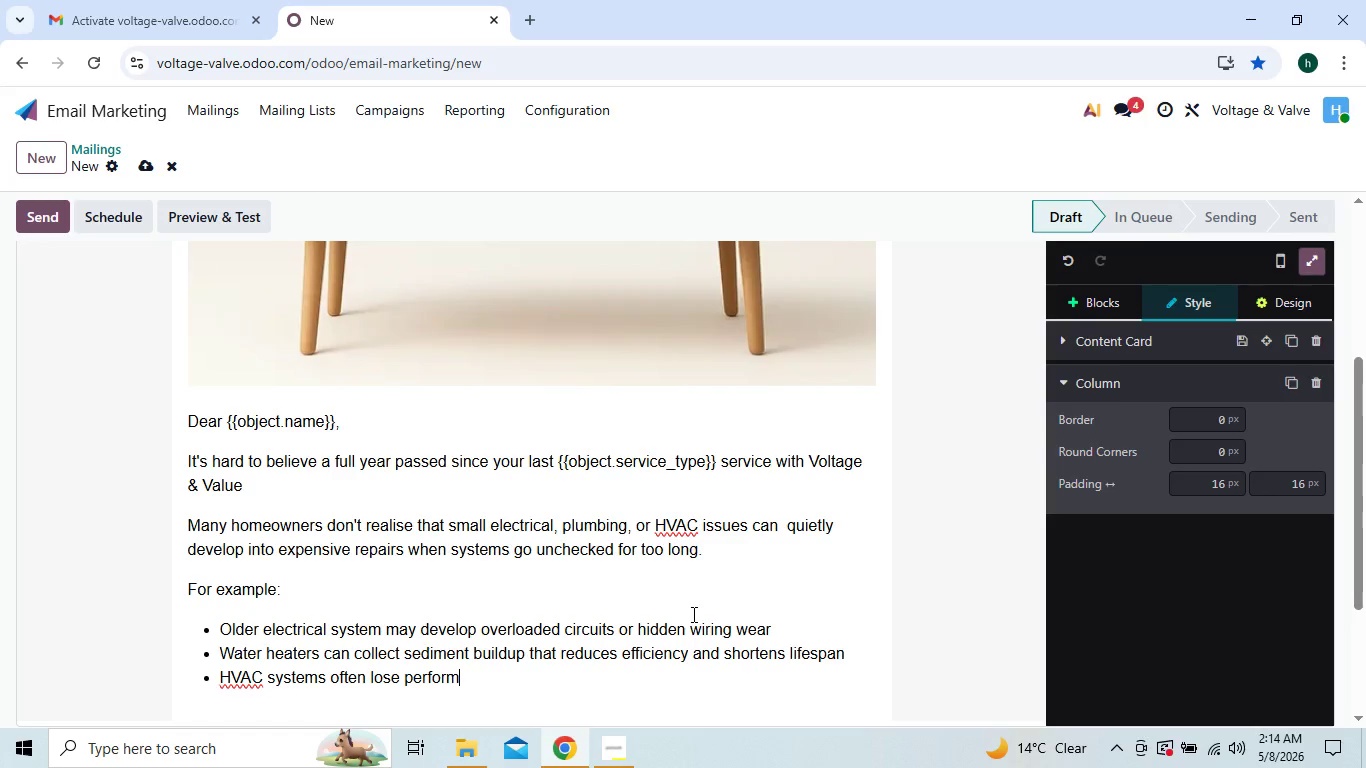 
type(ance due to dit)
key(Backspace)
type(rty)
 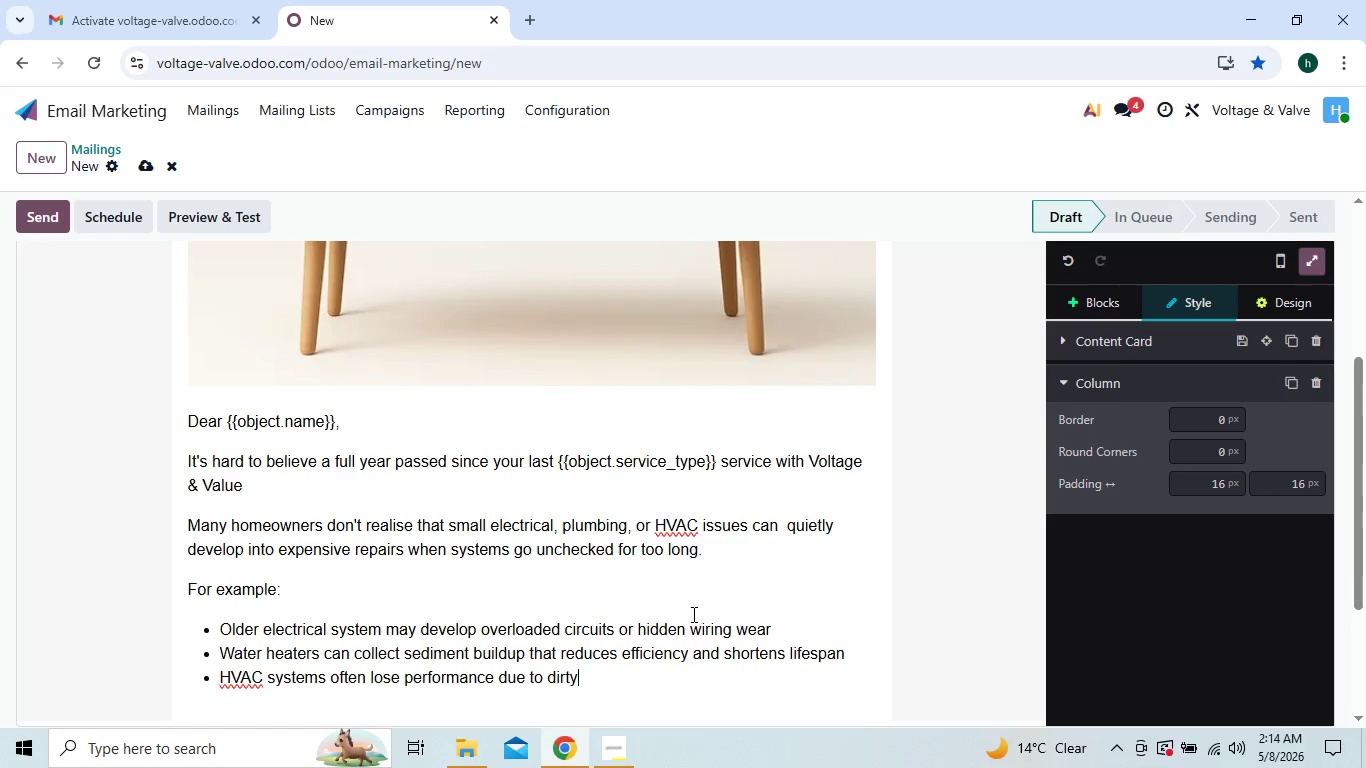 
wait(5.56)
 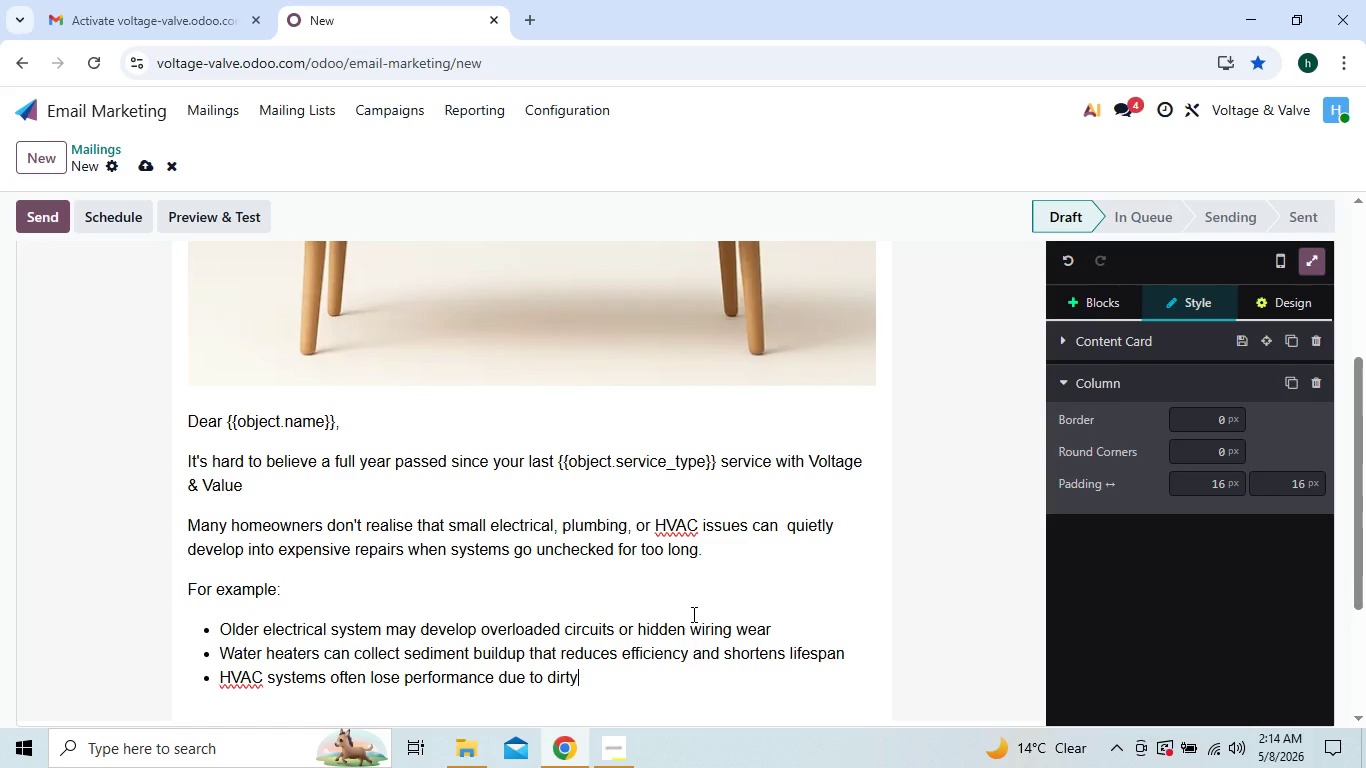 
type( fil)
 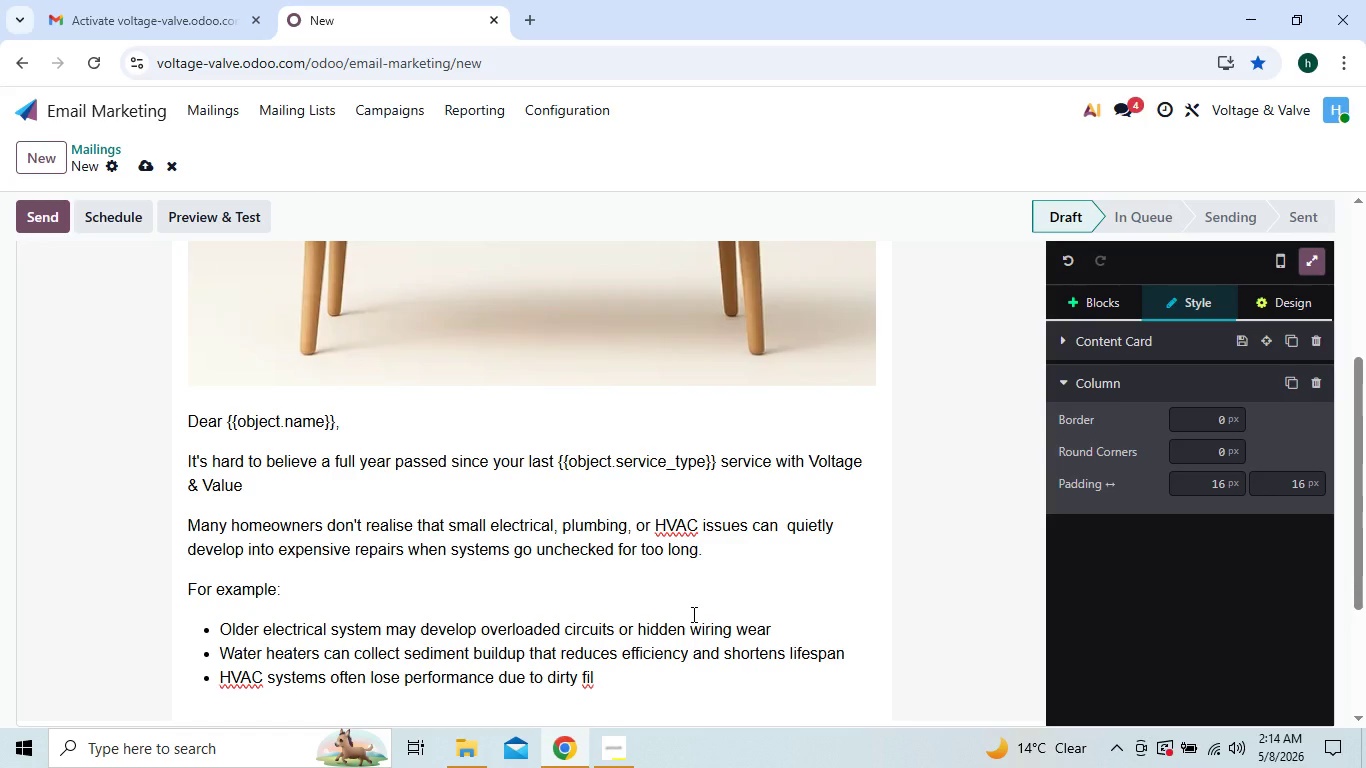 
type(ers)
 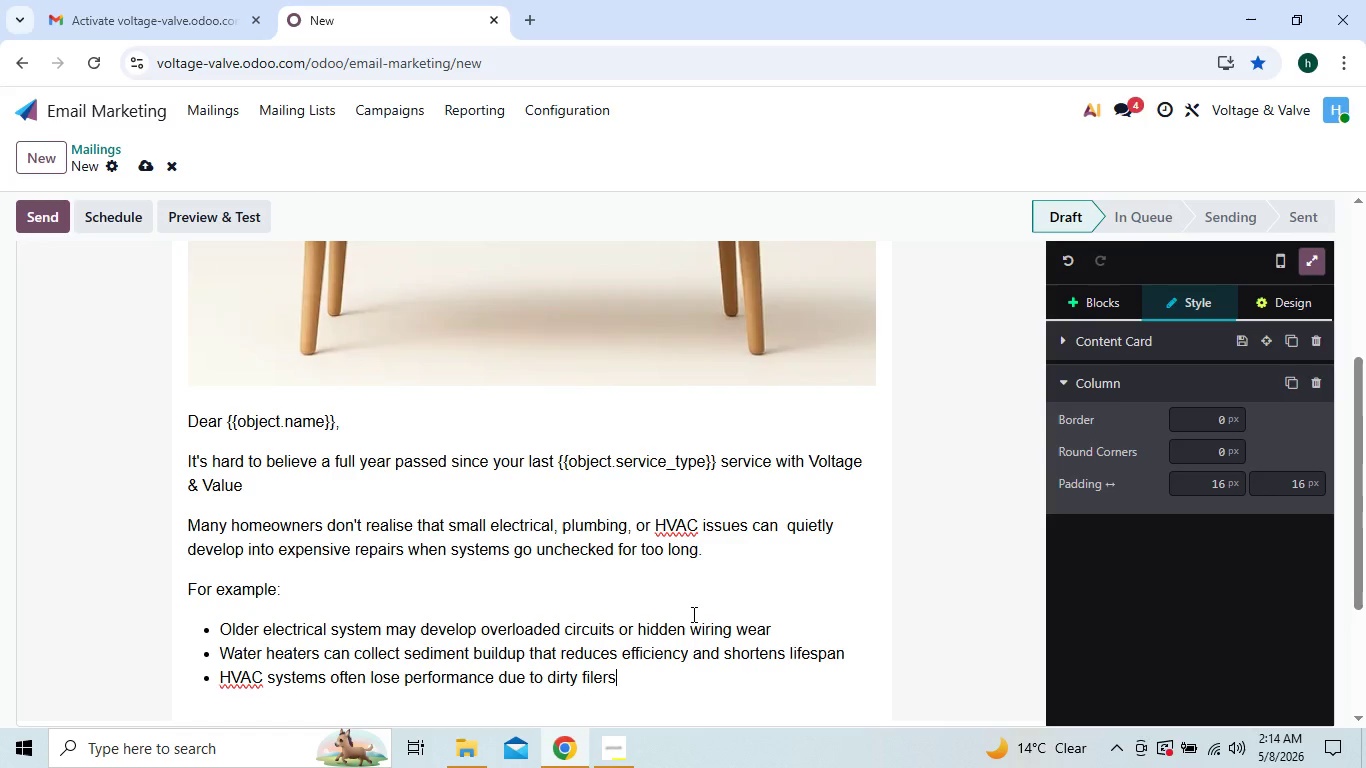 
key(ArrowLeft)
 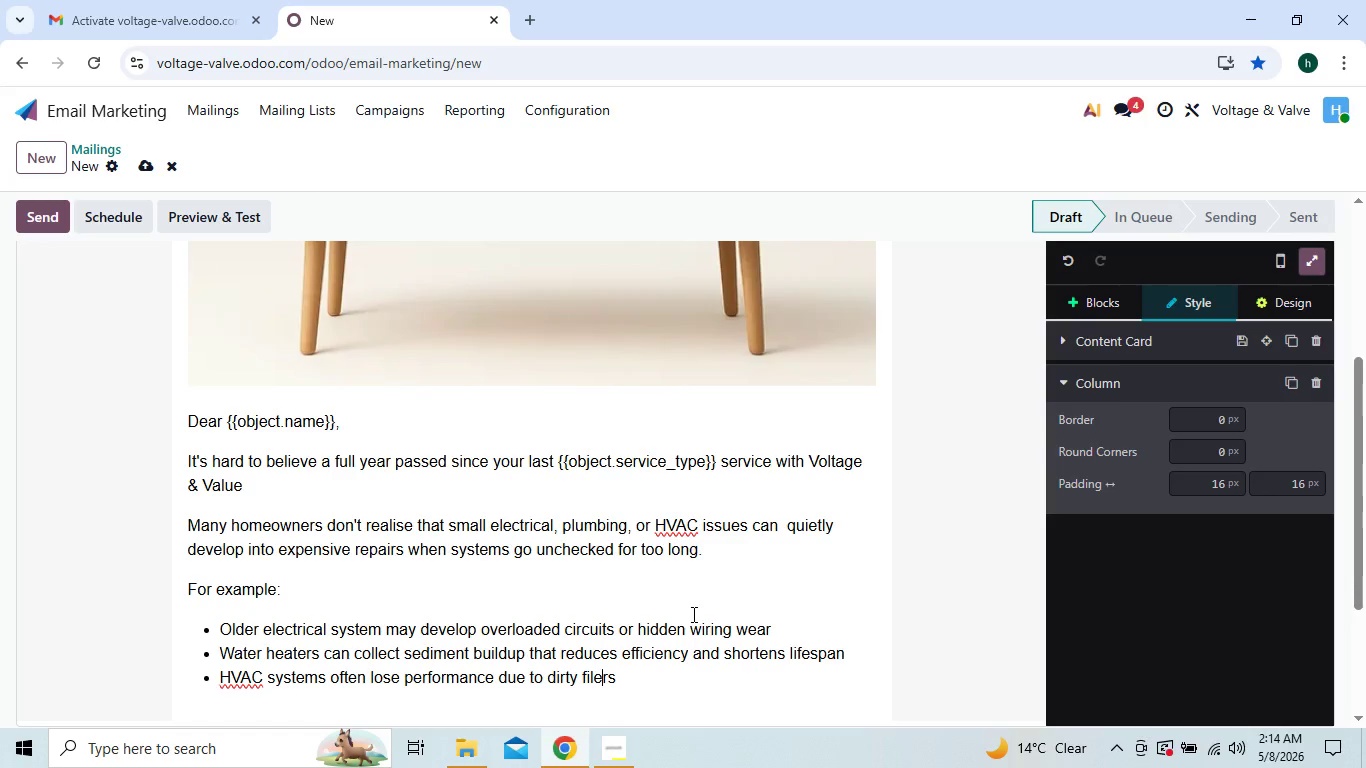 
key(ArrowLeft)
 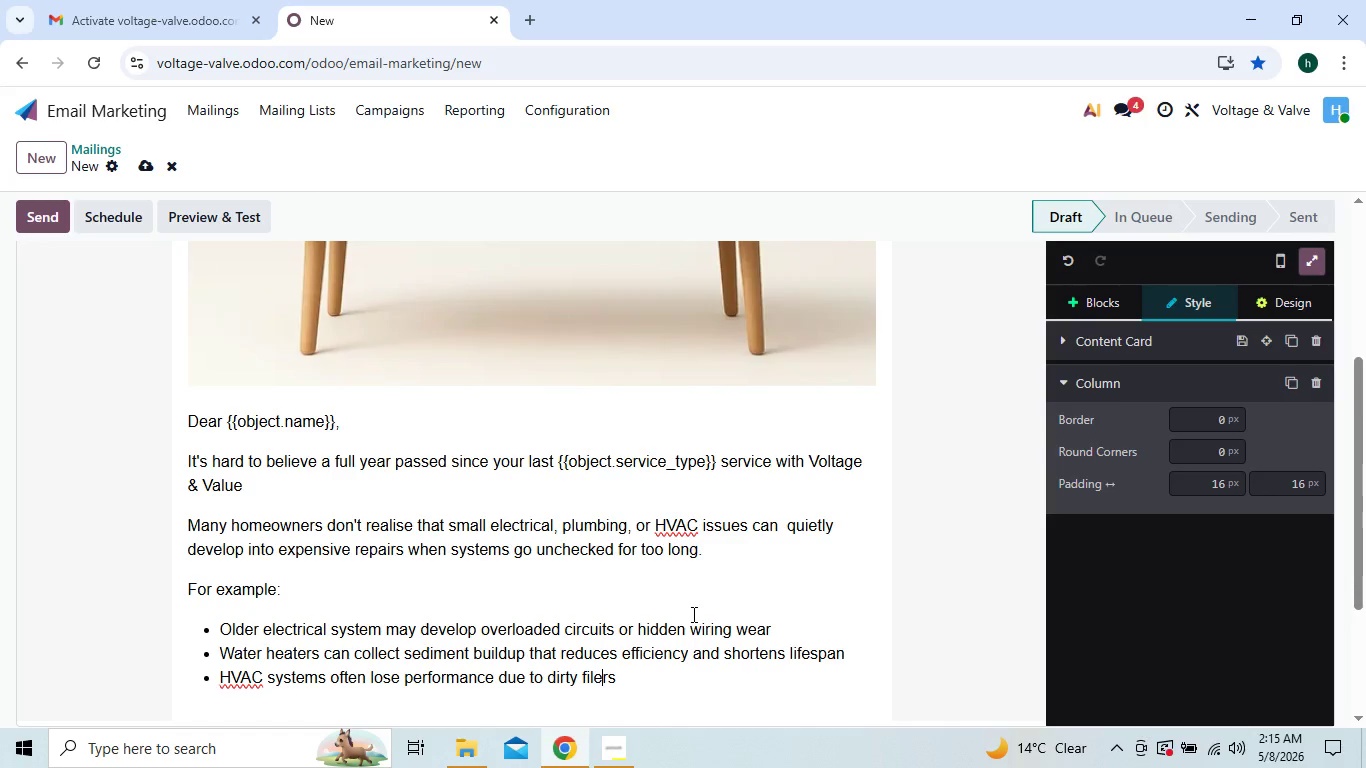 
key(ArrowLeft)
 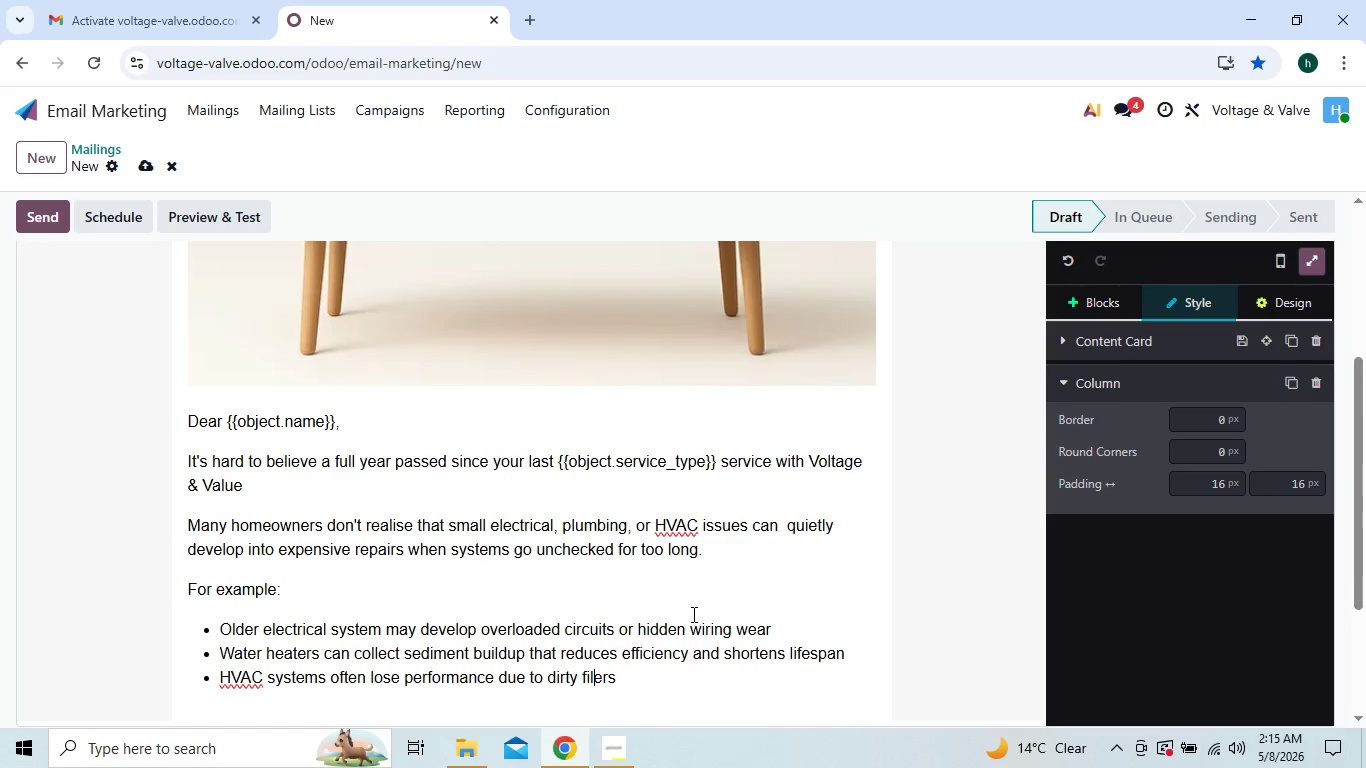 
key(T)
 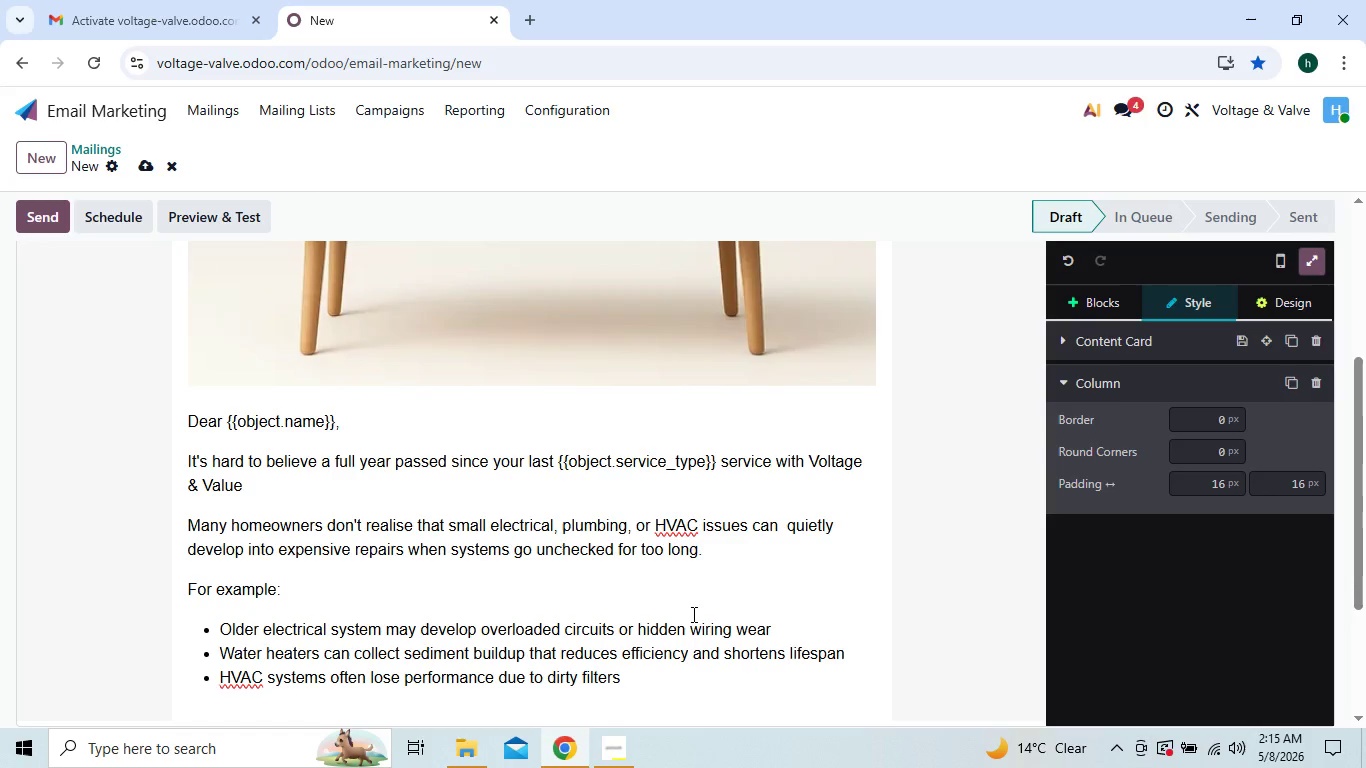 
key(ArrowRight)
 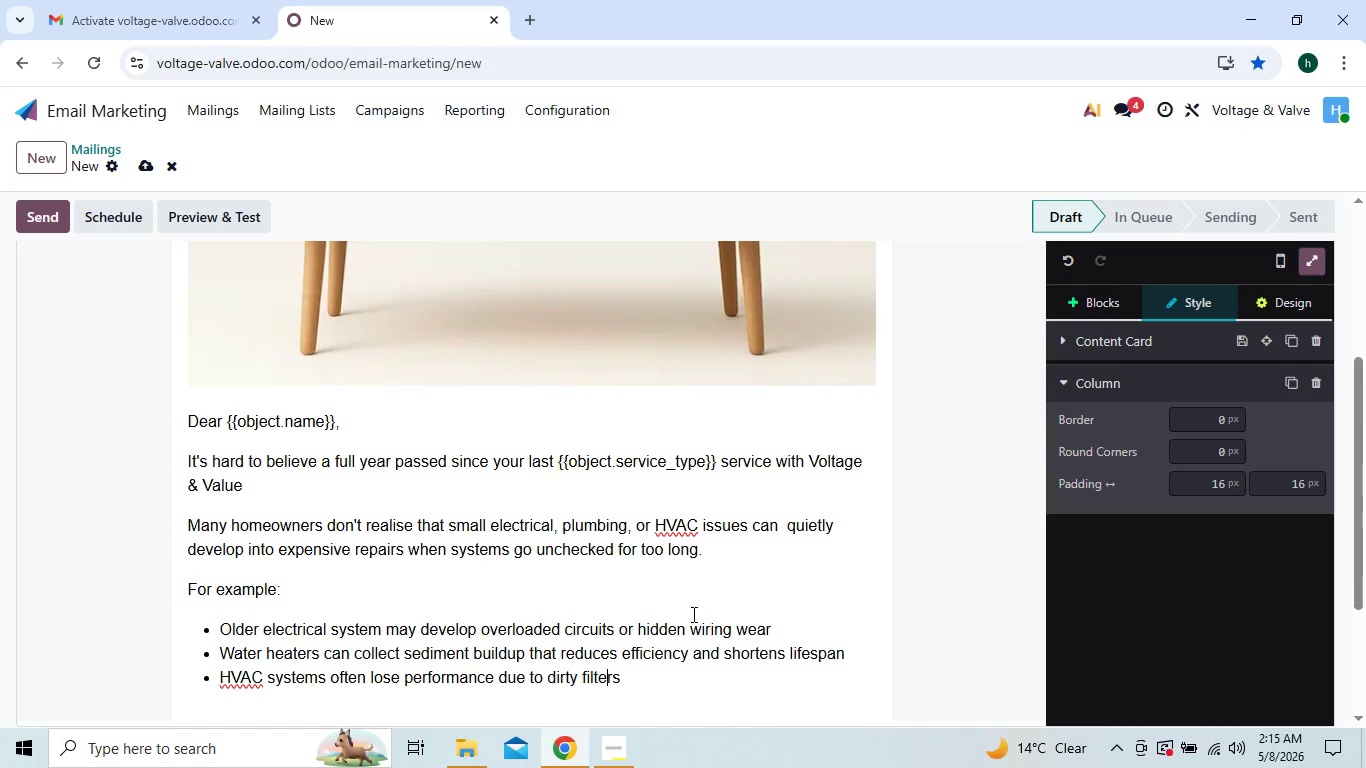 
key(ArrowRight)
 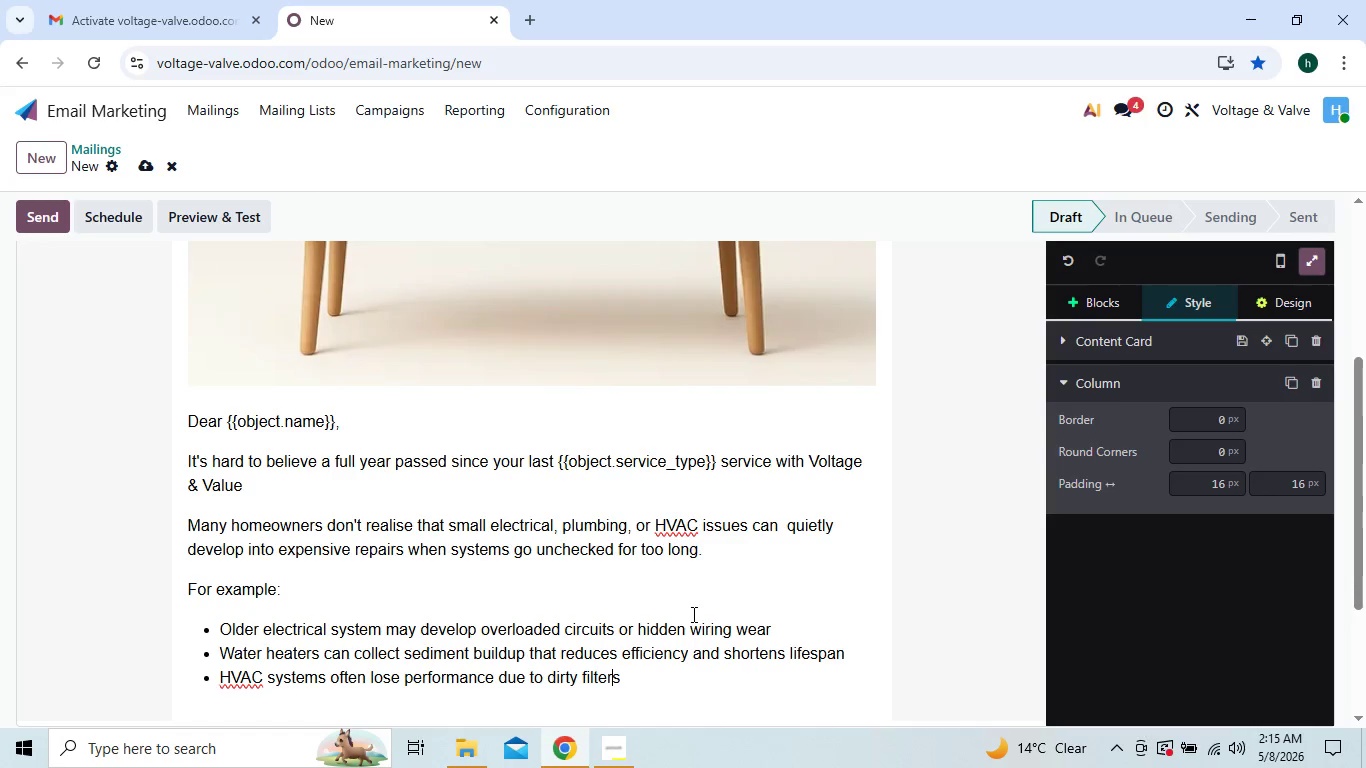 
key(ArrowRight)
 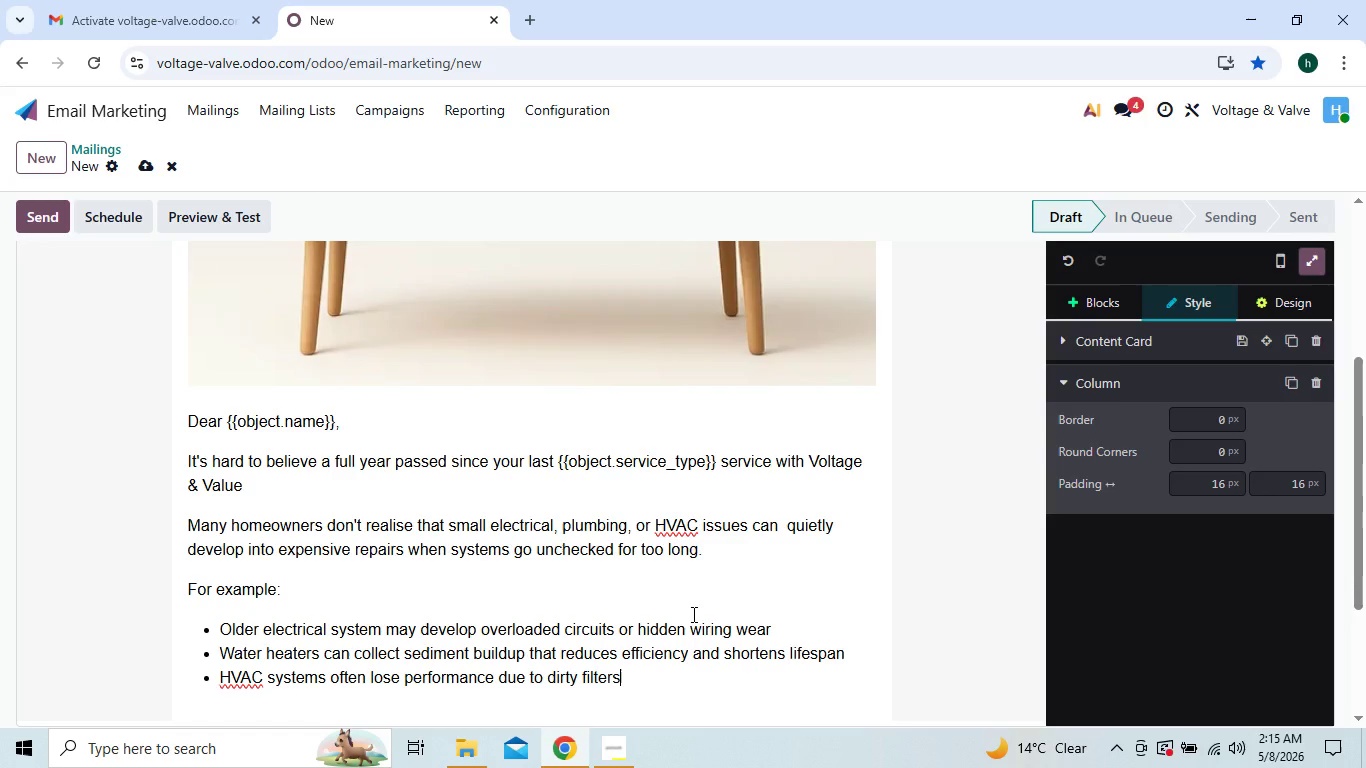 
type( and )
 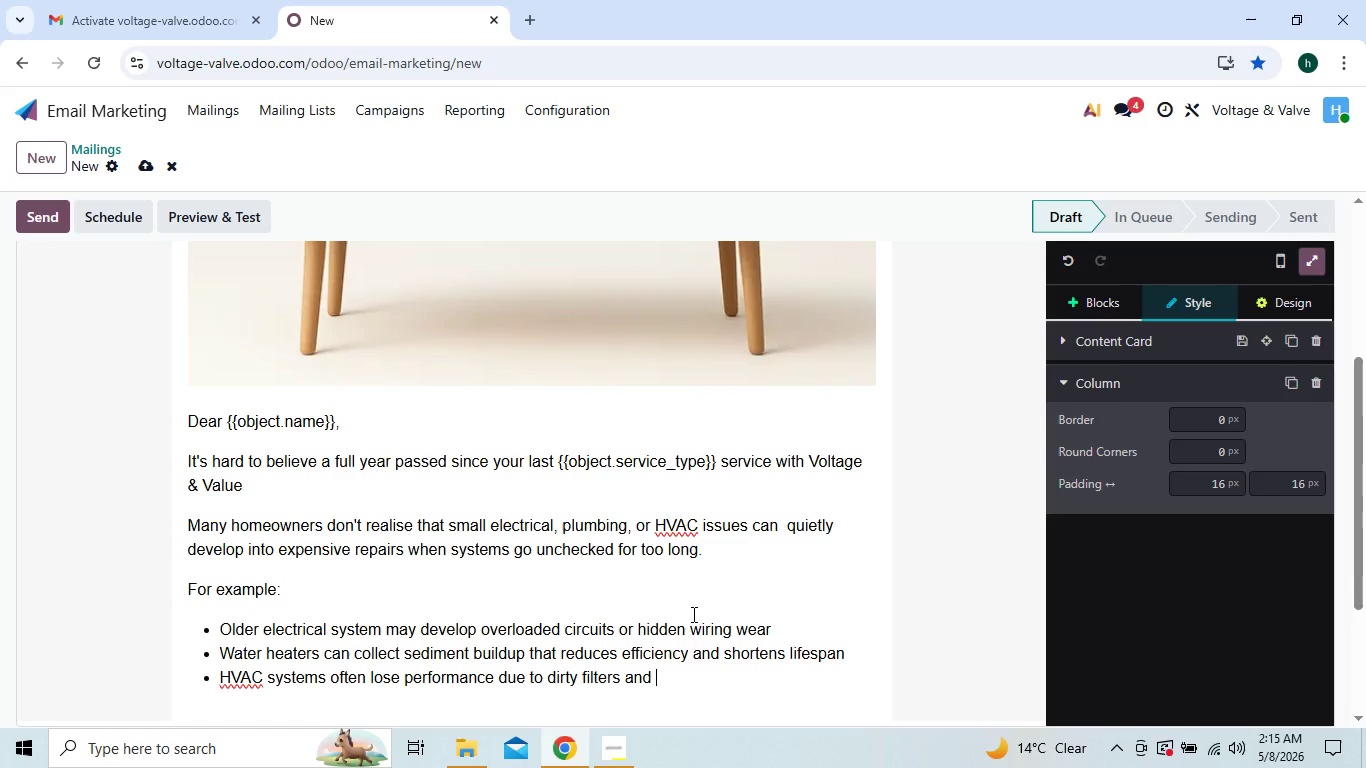 
type(unn)
 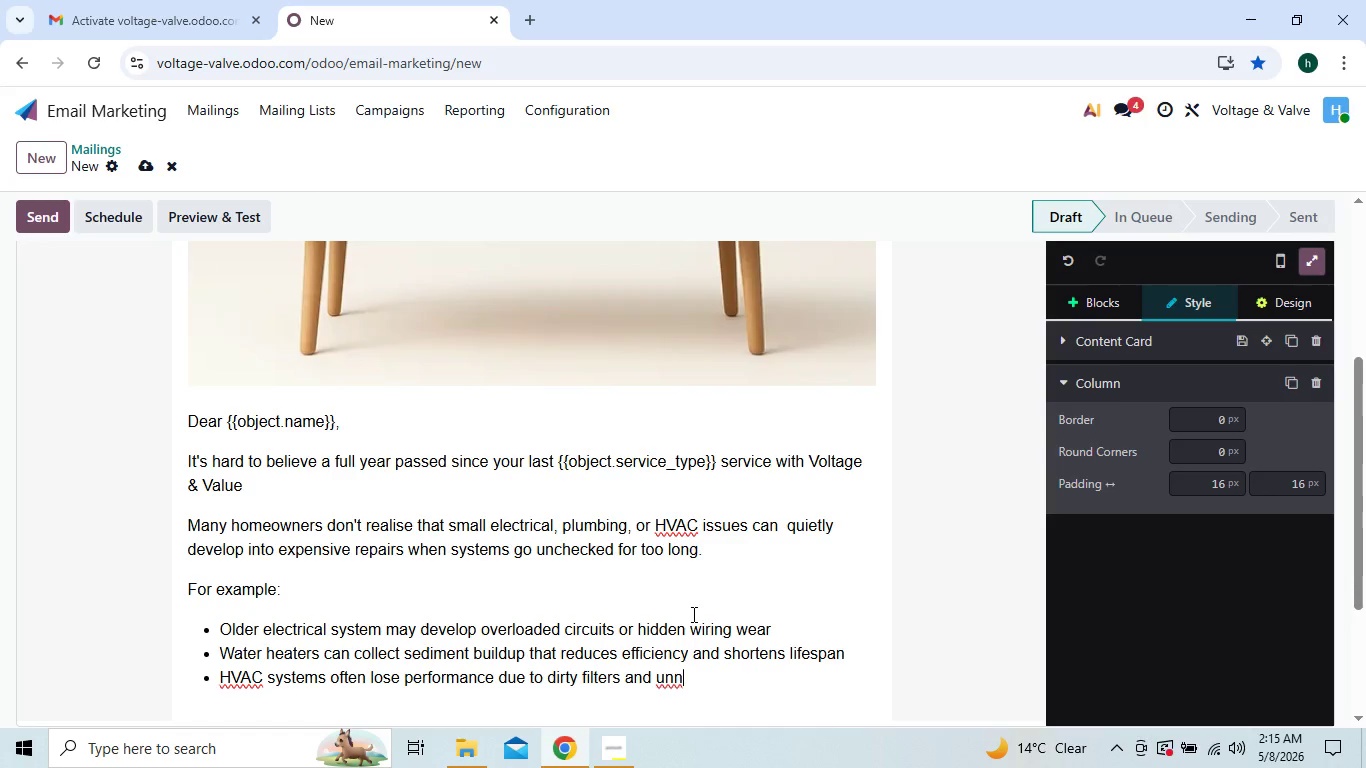 
type(oticed component strain)
 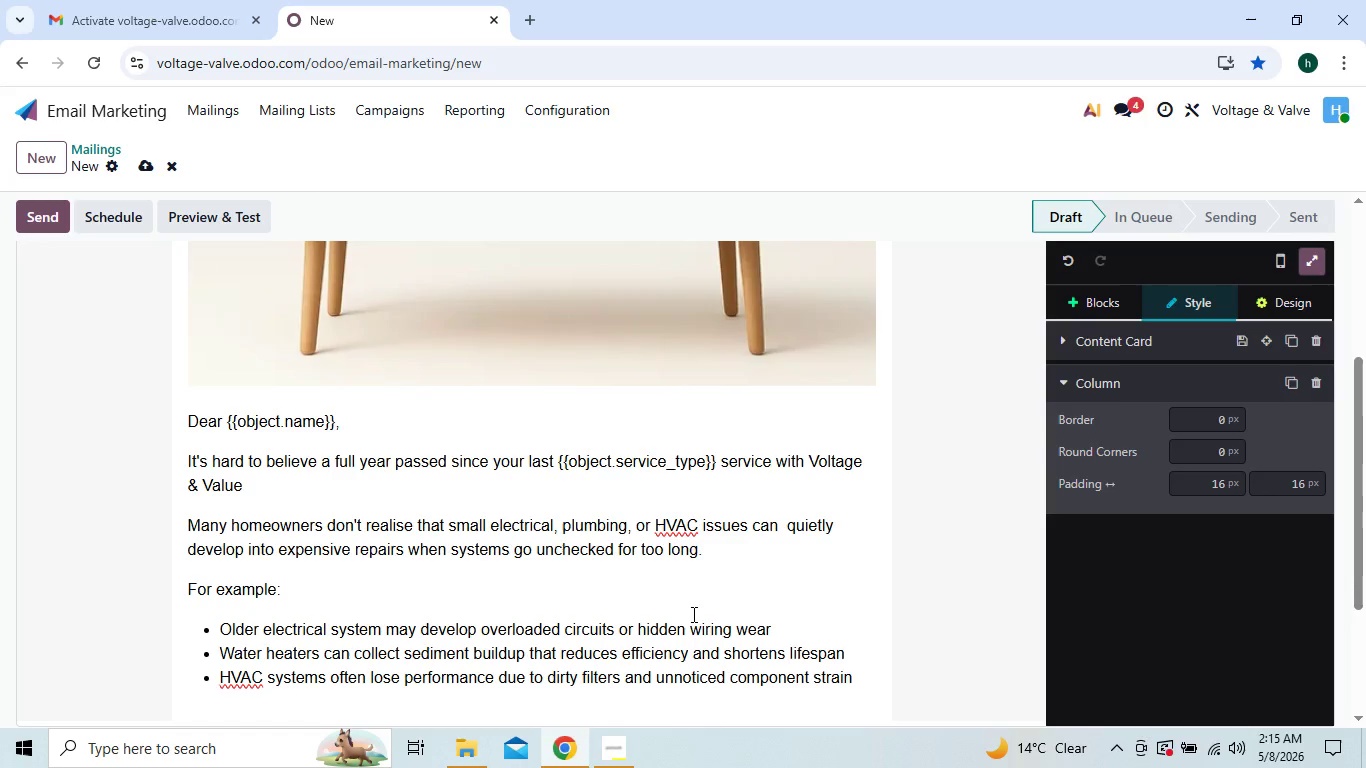 
wait(13.33)
 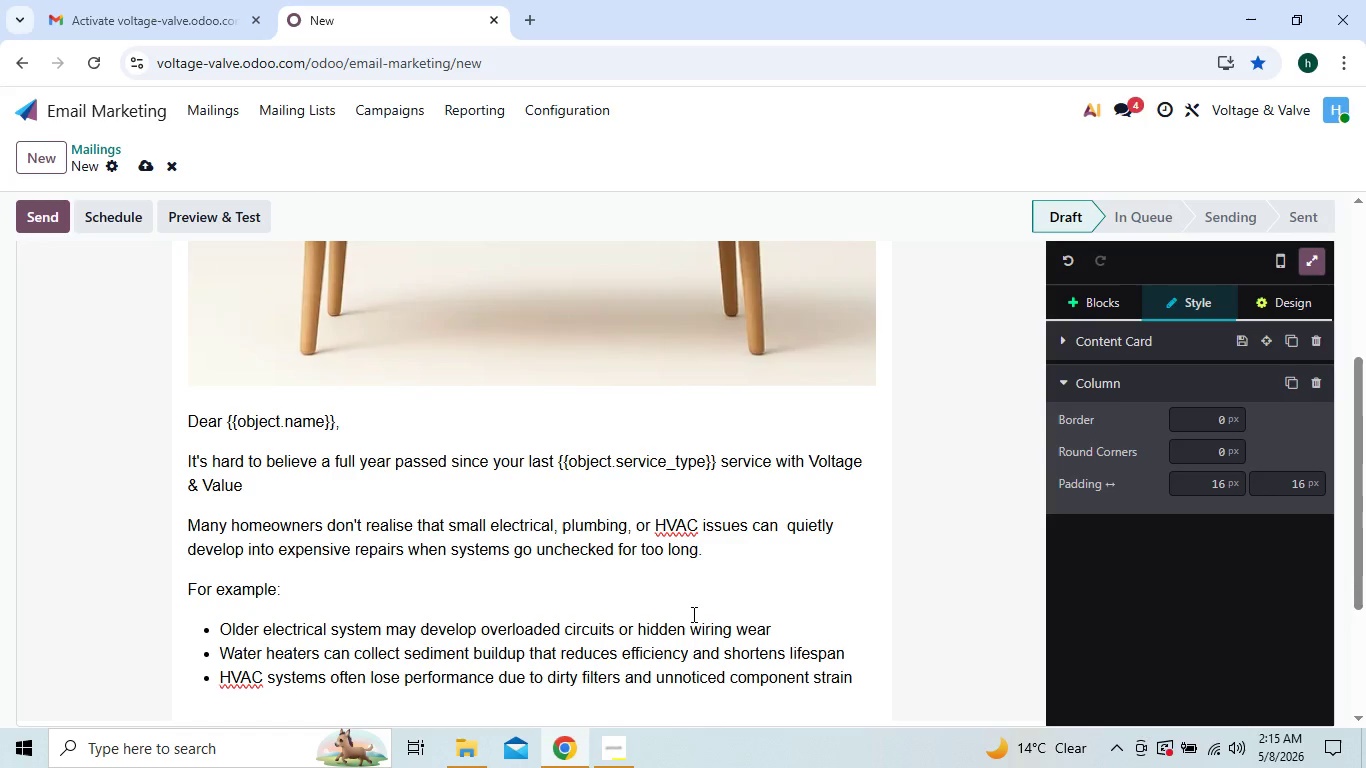 
key(Enter)
 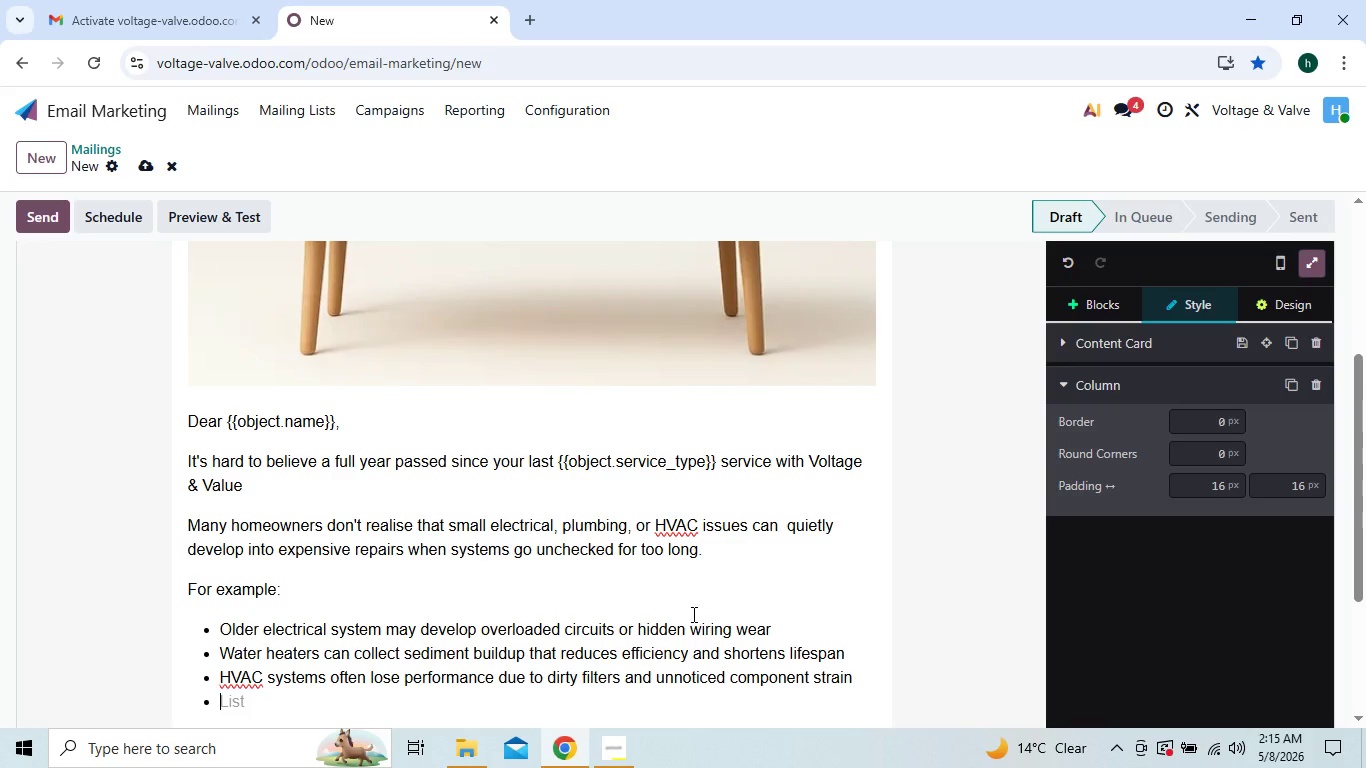 
key(Enter)
 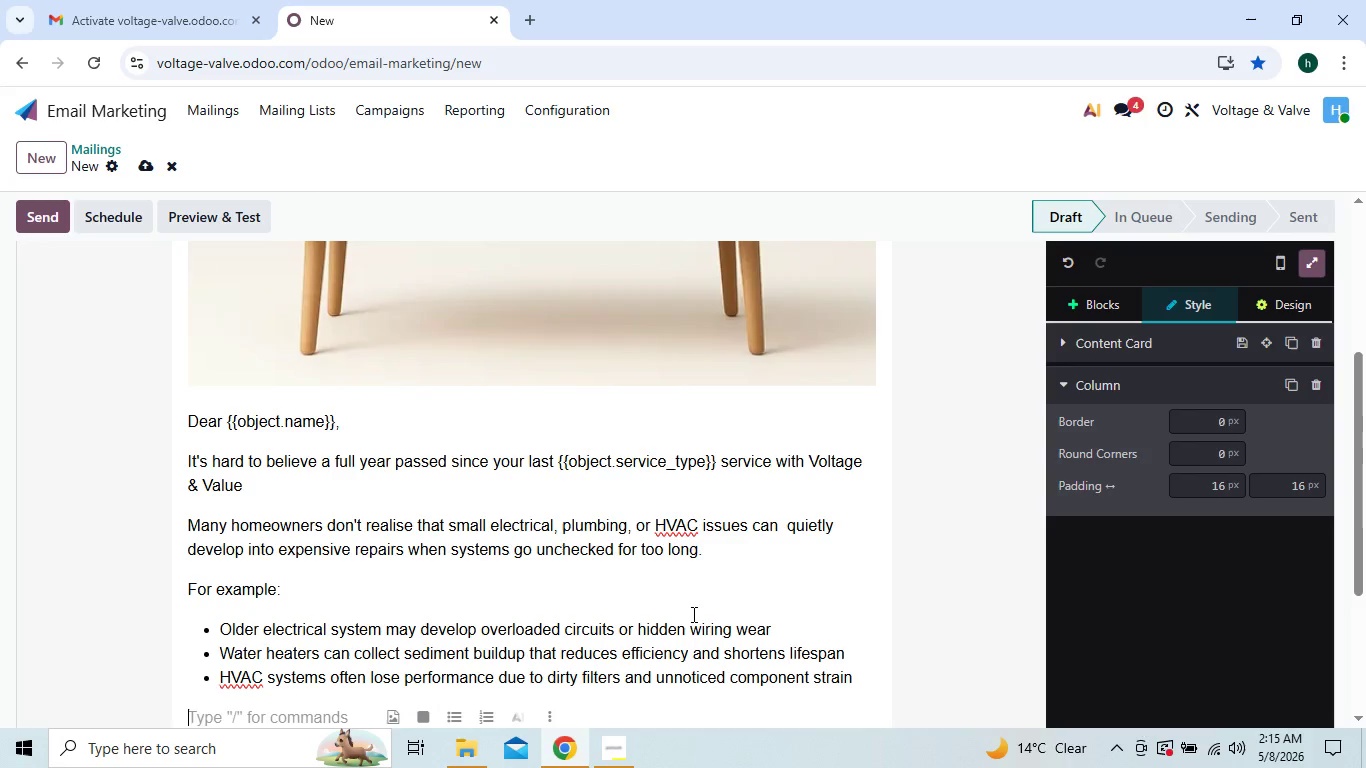 
hold_key(key=ShiftLeft, duration=0.84)
 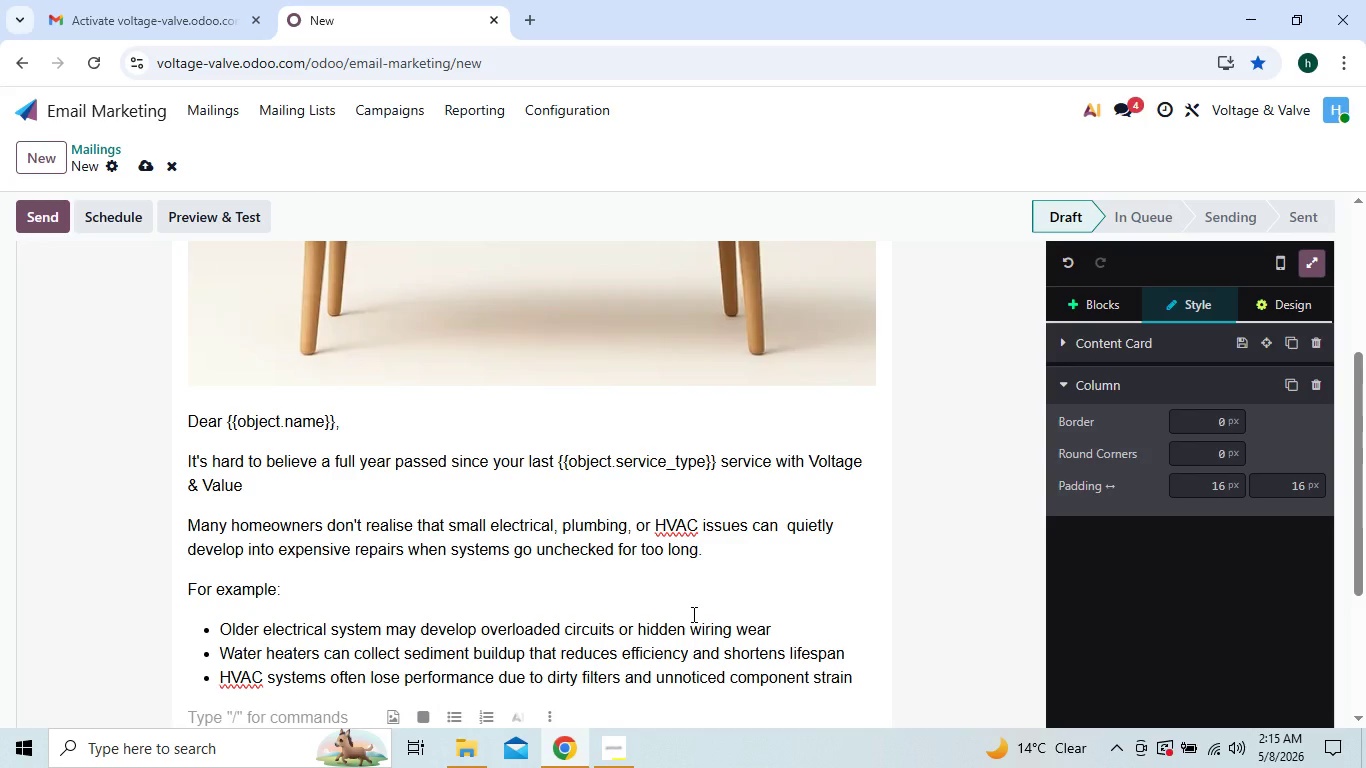 
type(The good news? most major )
 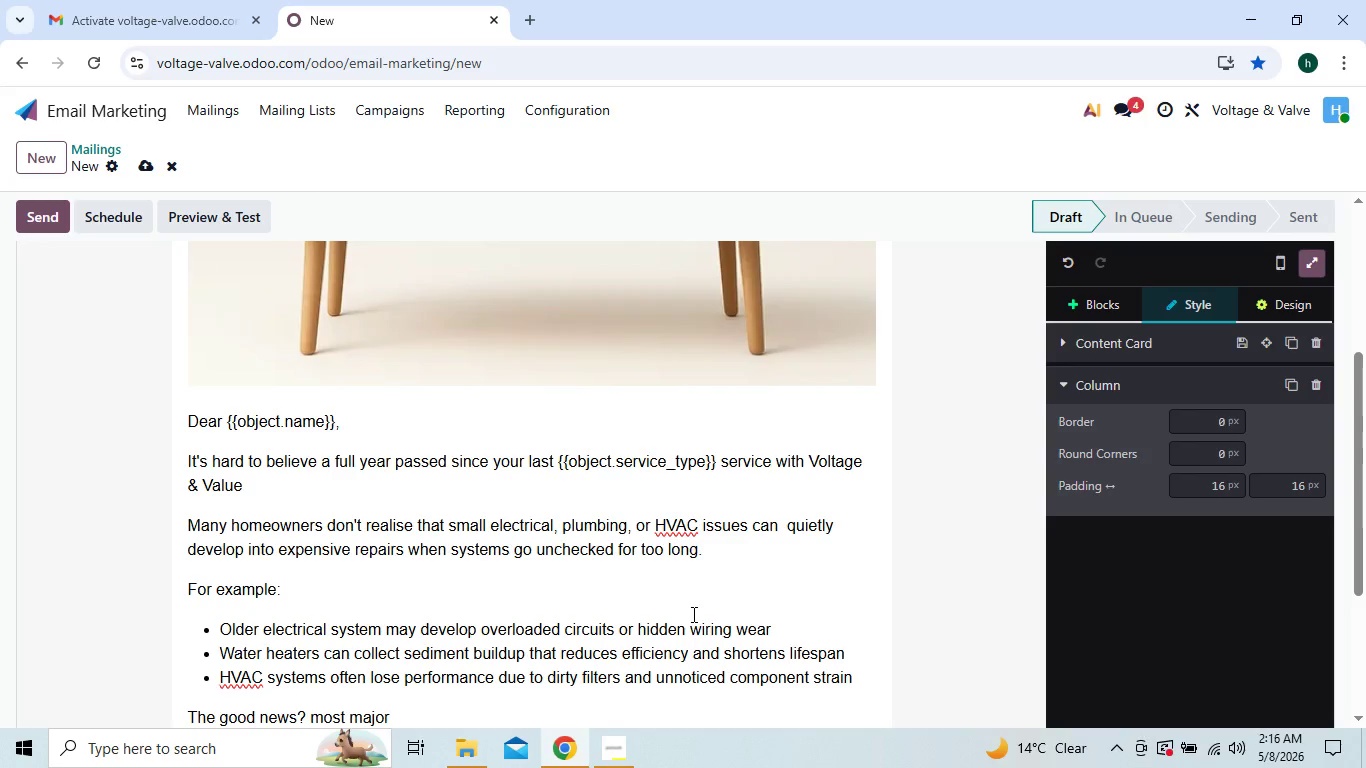 
type(home system failures can be prevented with routine inspections and earlu)
key(Backspace)
type(y )
 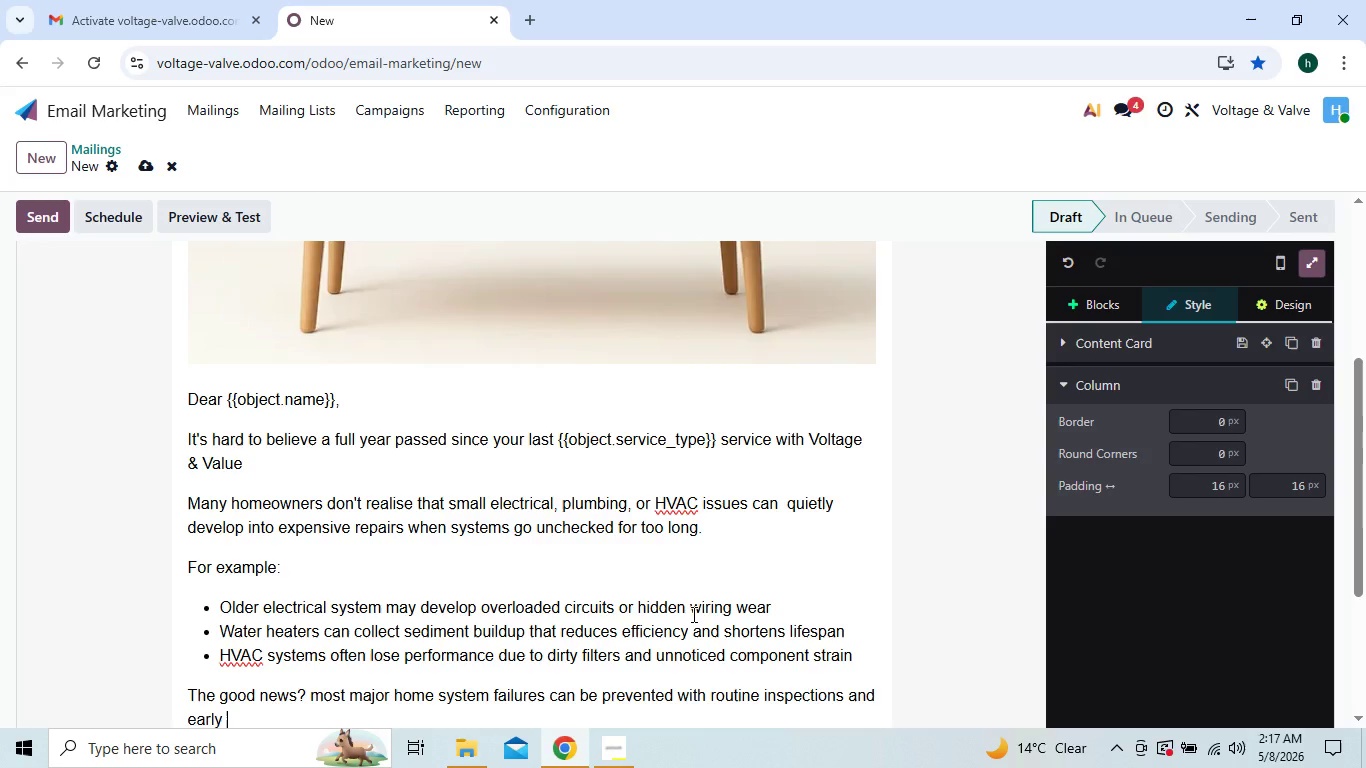 
wait(5.98)
 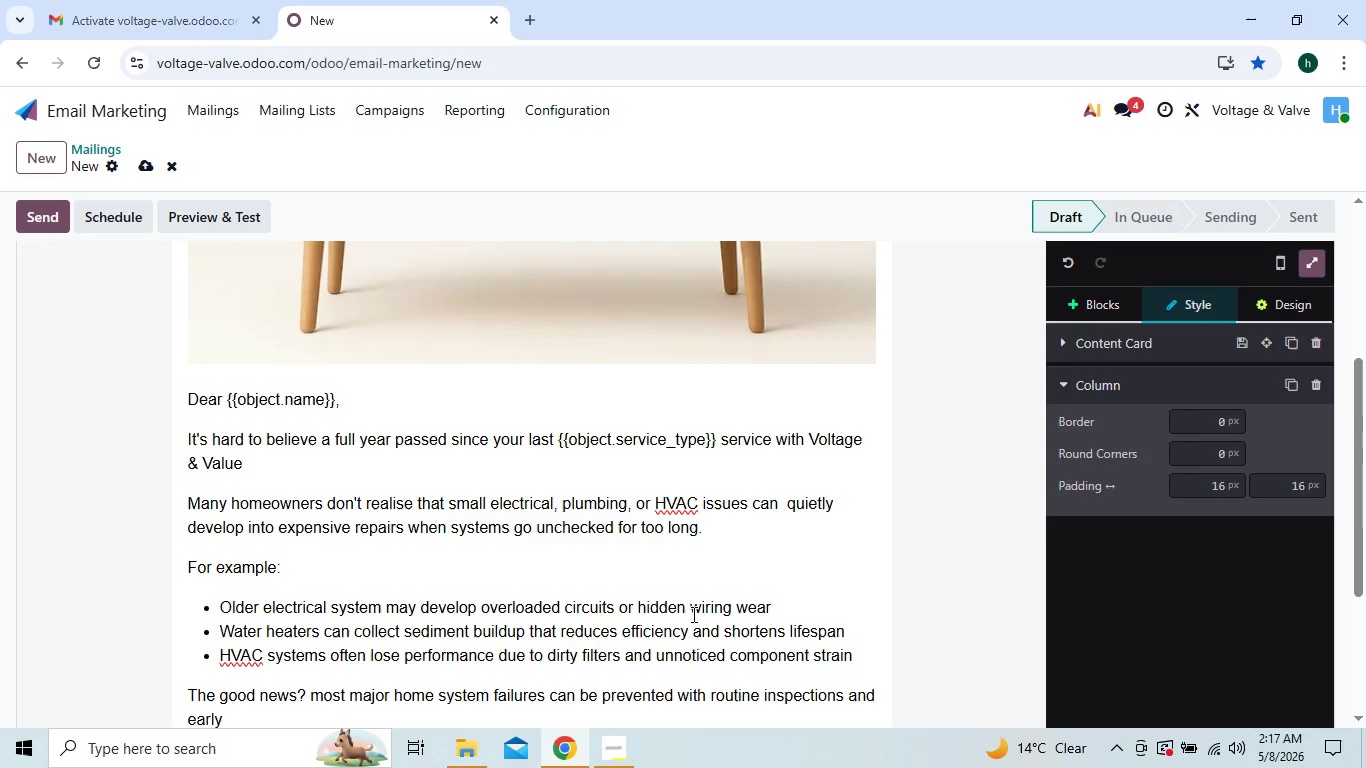 
type(mainenance.)
 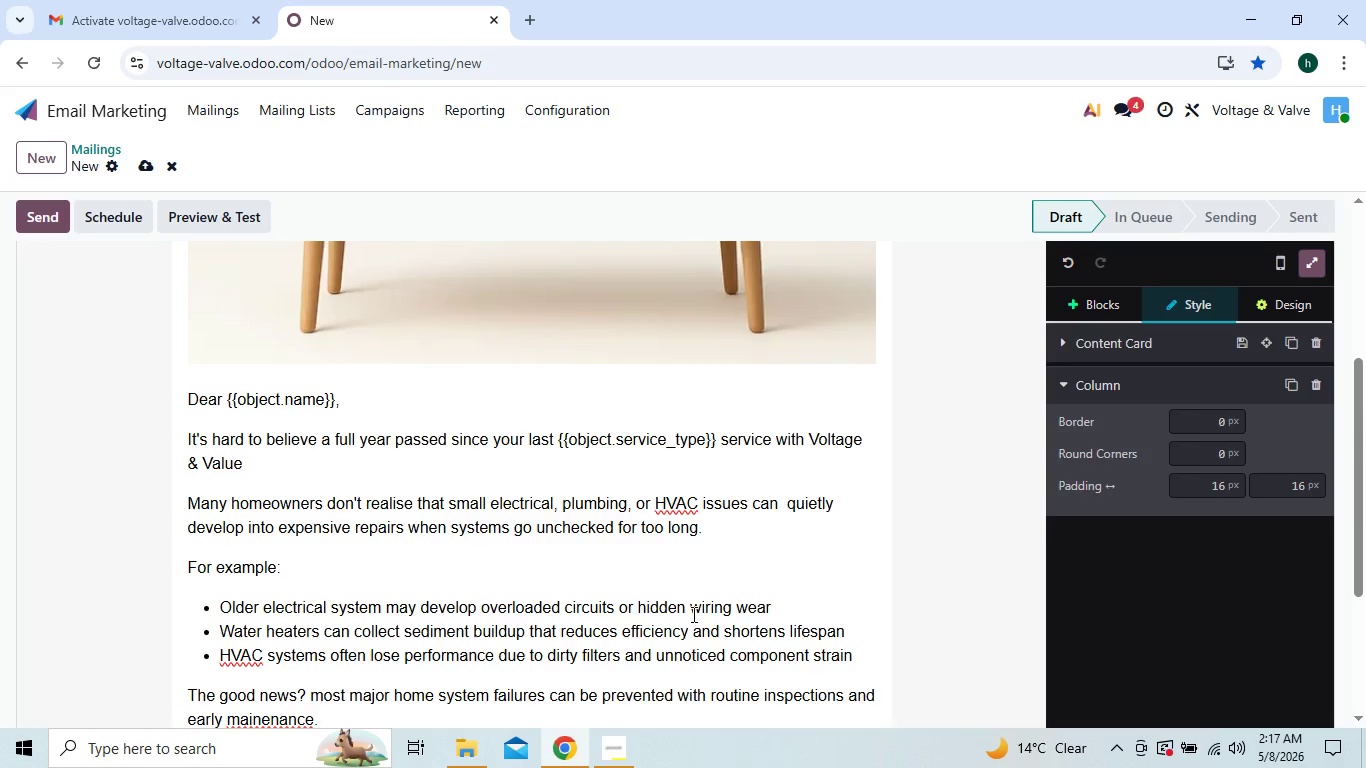 
key(Enter)
 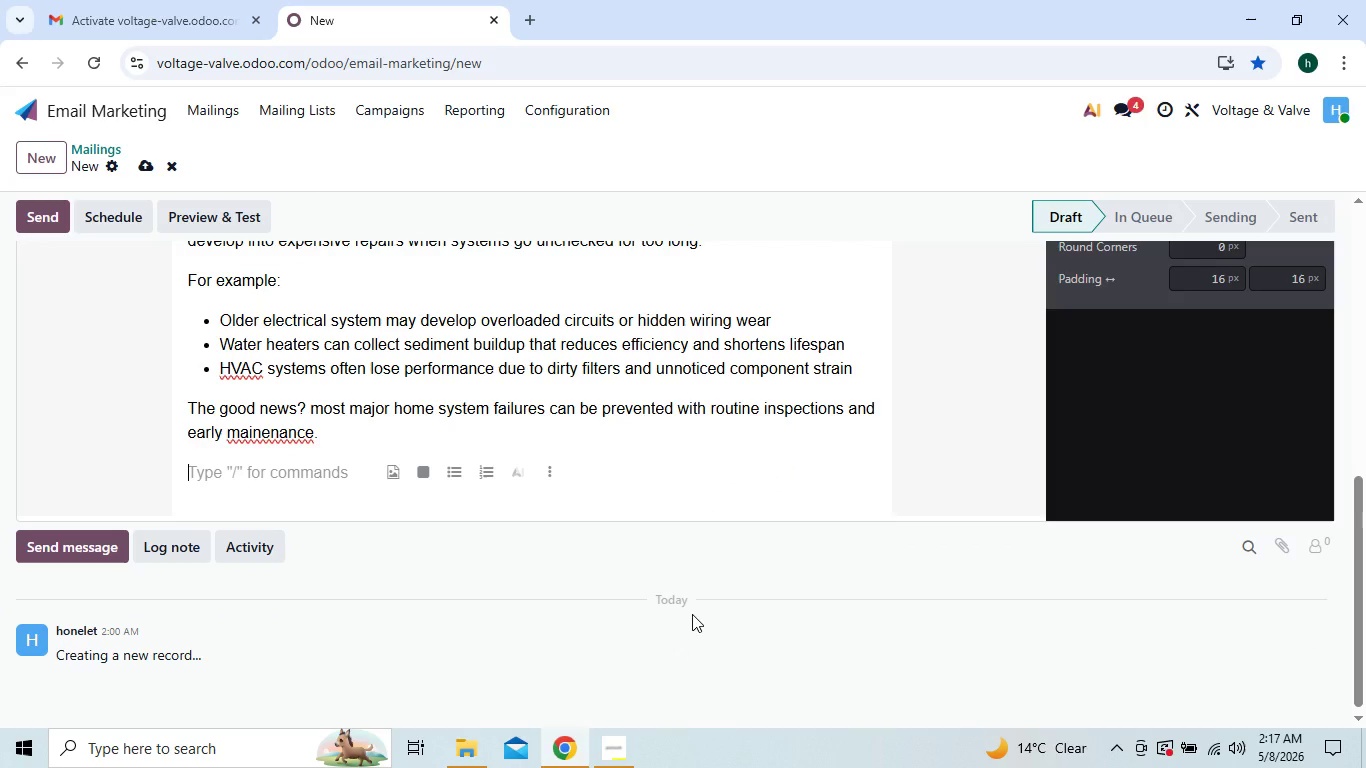 
type(At Vol)
 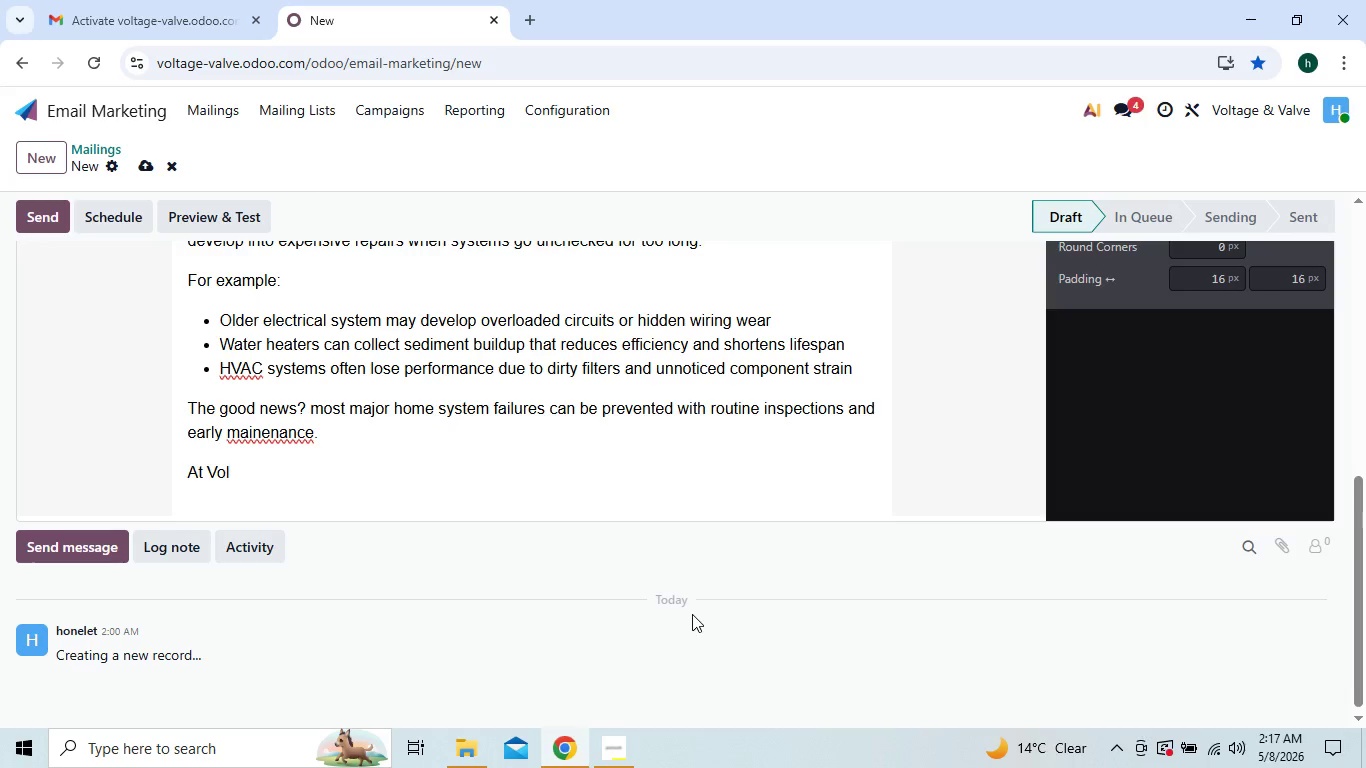 
type(tage & Valve, we help)
 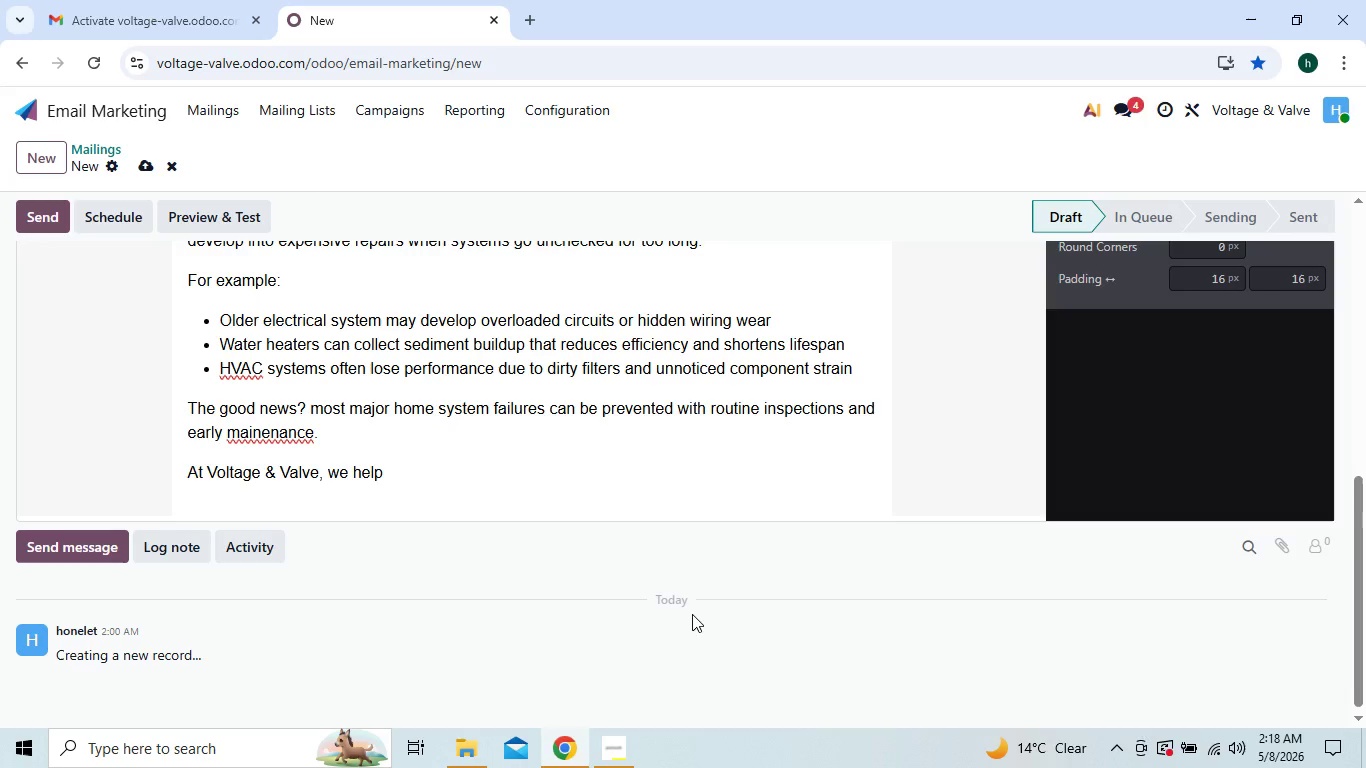 
type( homeowners stay ahead of costly surprises with)
 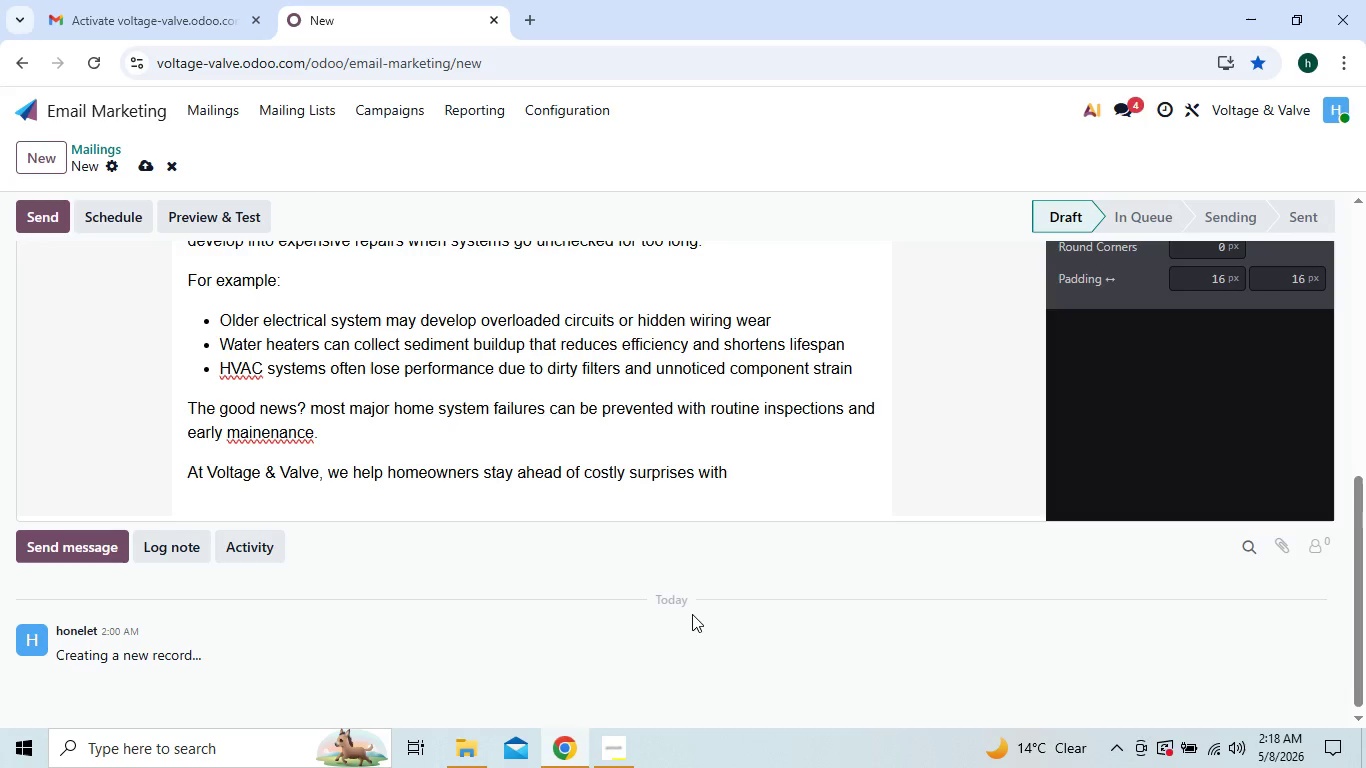 
type( prof)
 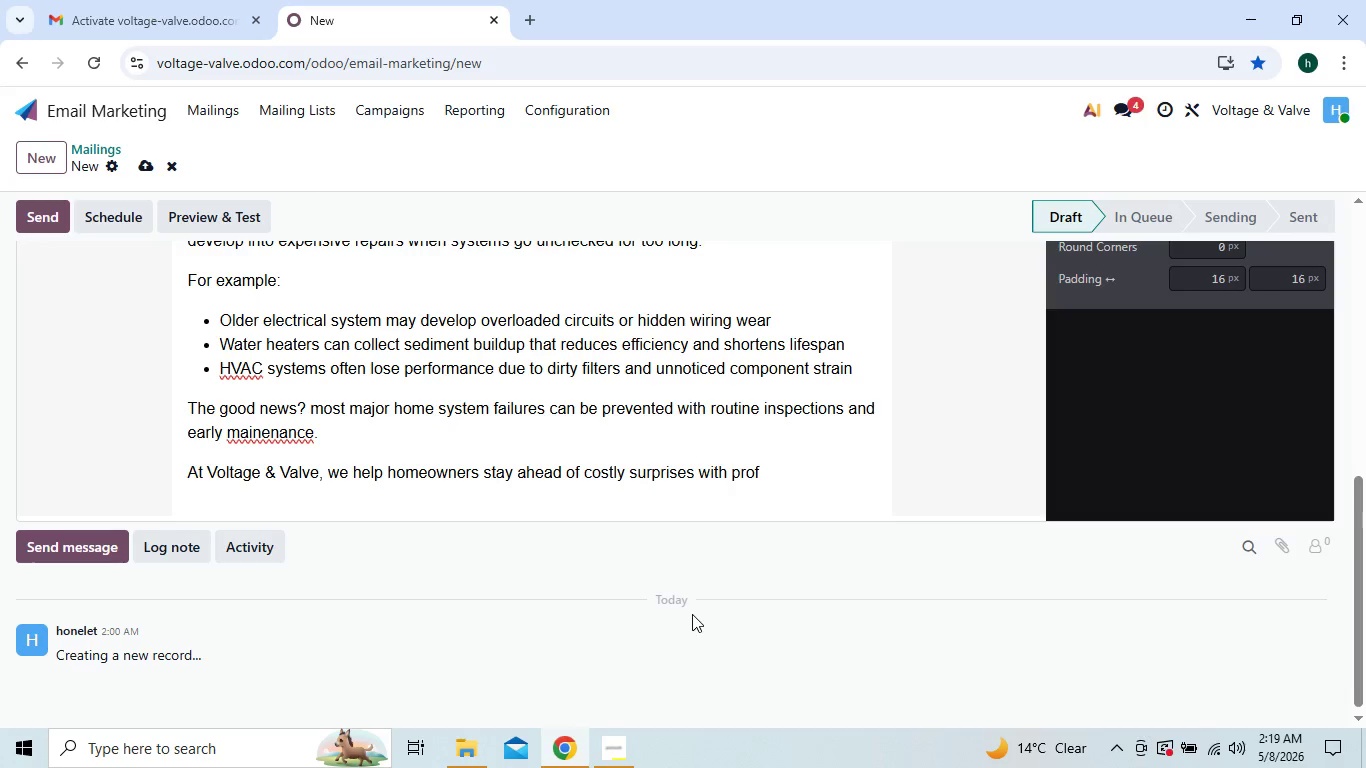 
type(essional inspection)
 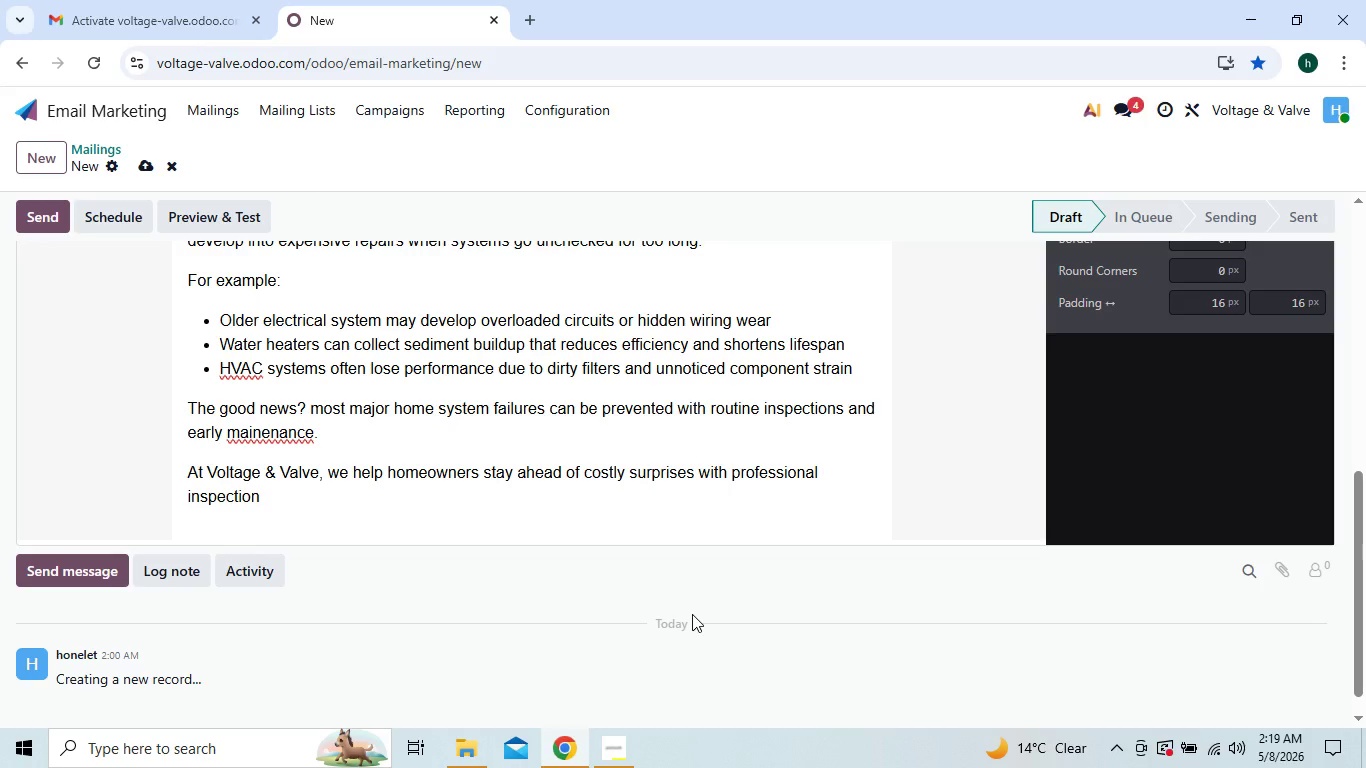 
type(s desigb)
key(Backspace)
type(ned )
 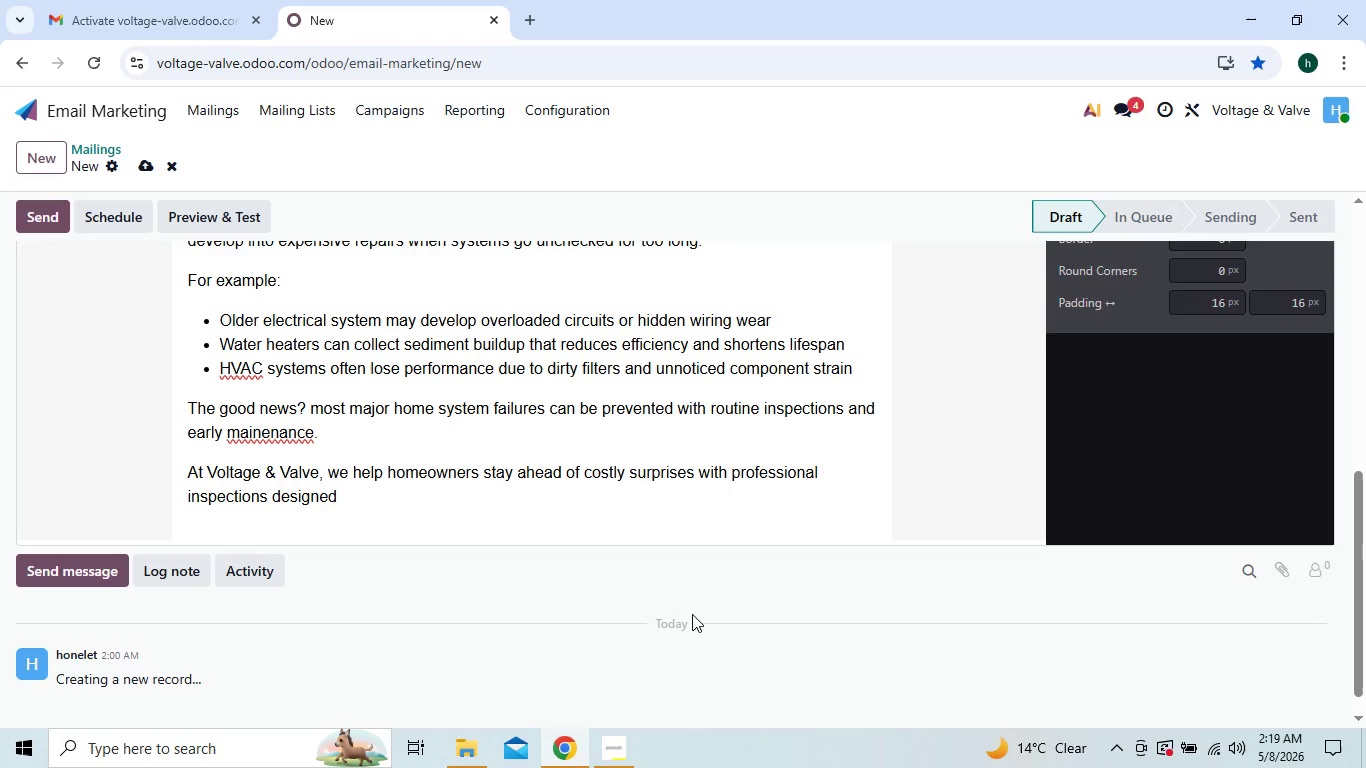 
wait(5.11)
 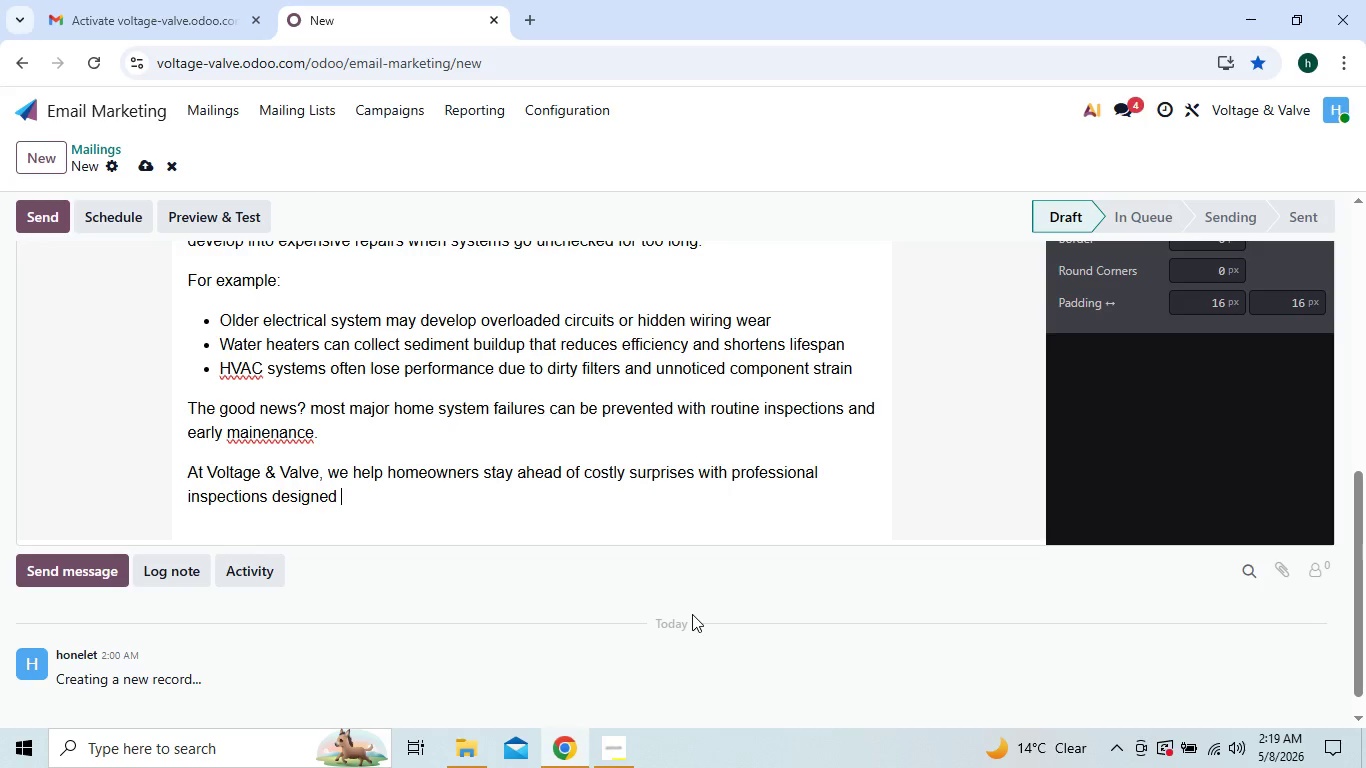 
type(to cach)
key(Backspace)
key(Backspace)
 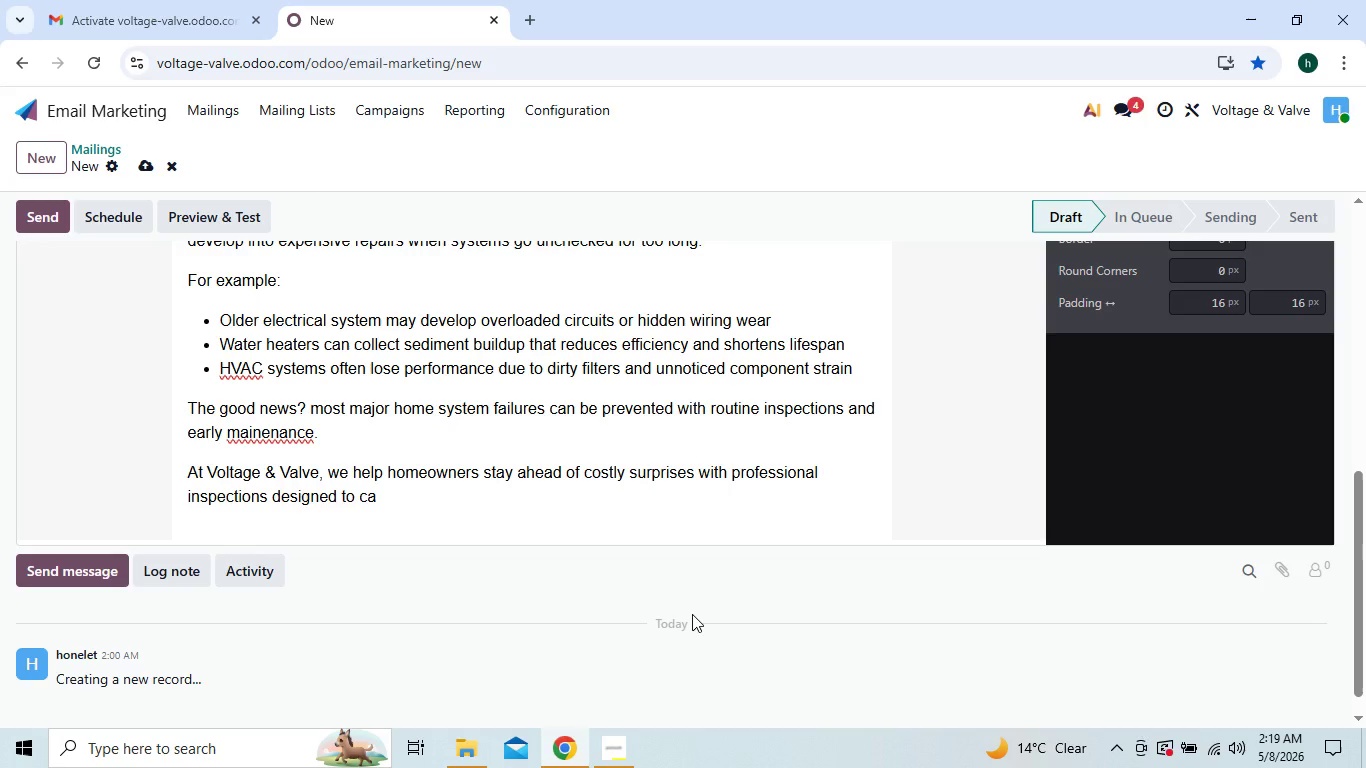 
type(tch problems before they)
 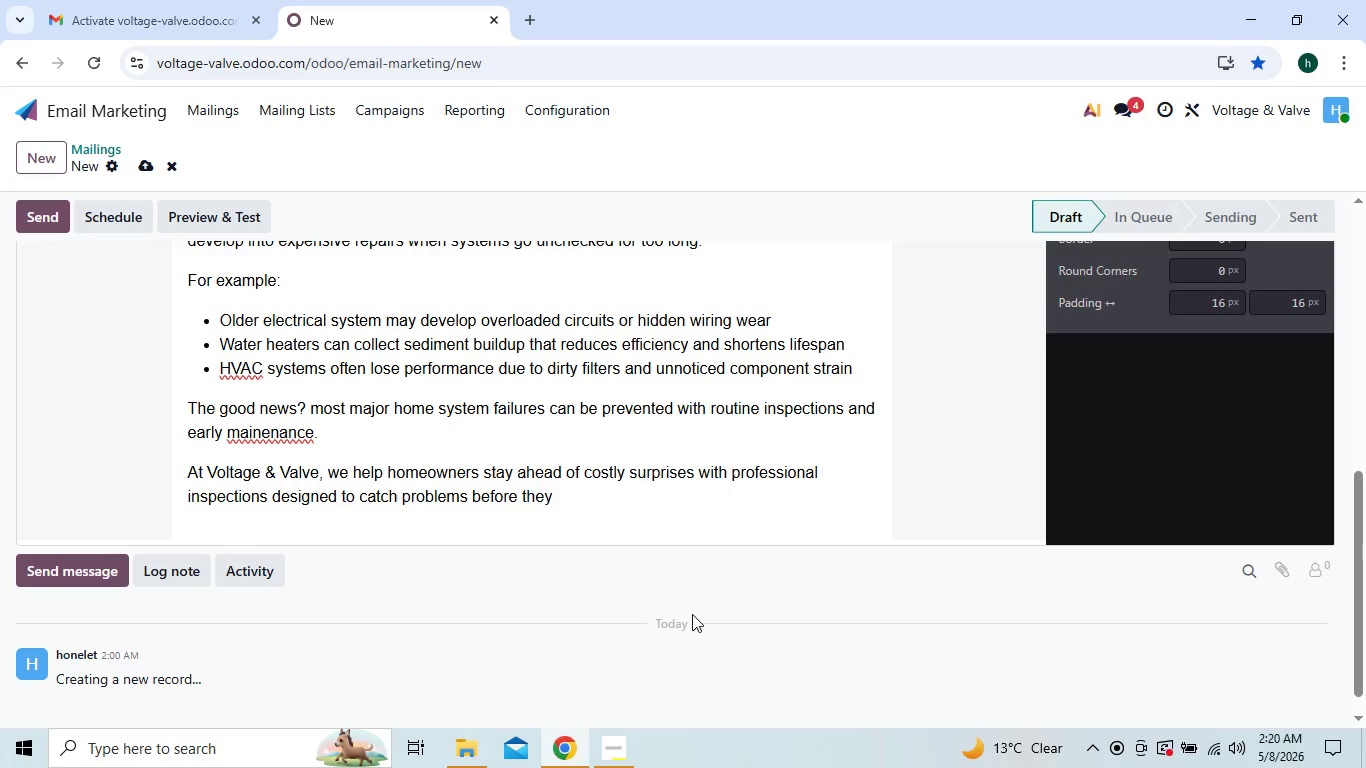 
type( become emergencies.)
 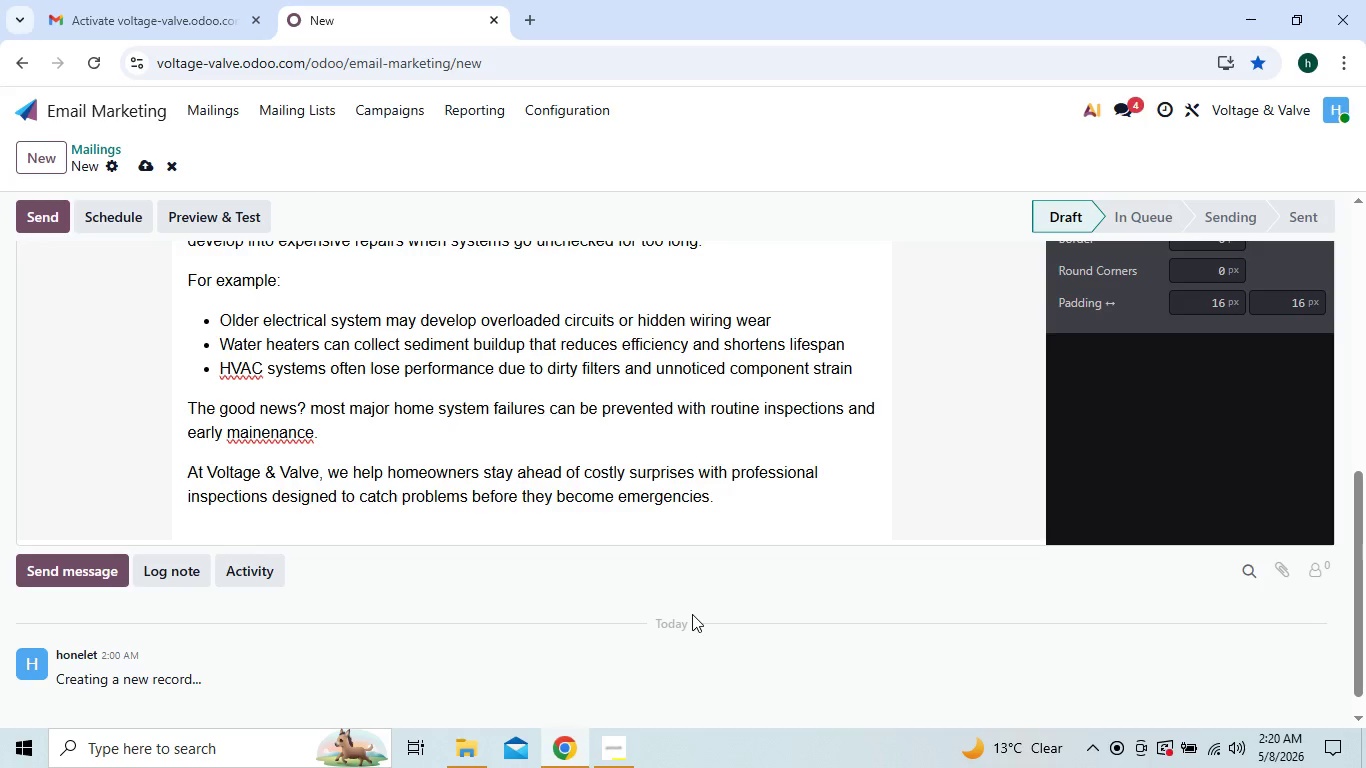 
key(Enter)
 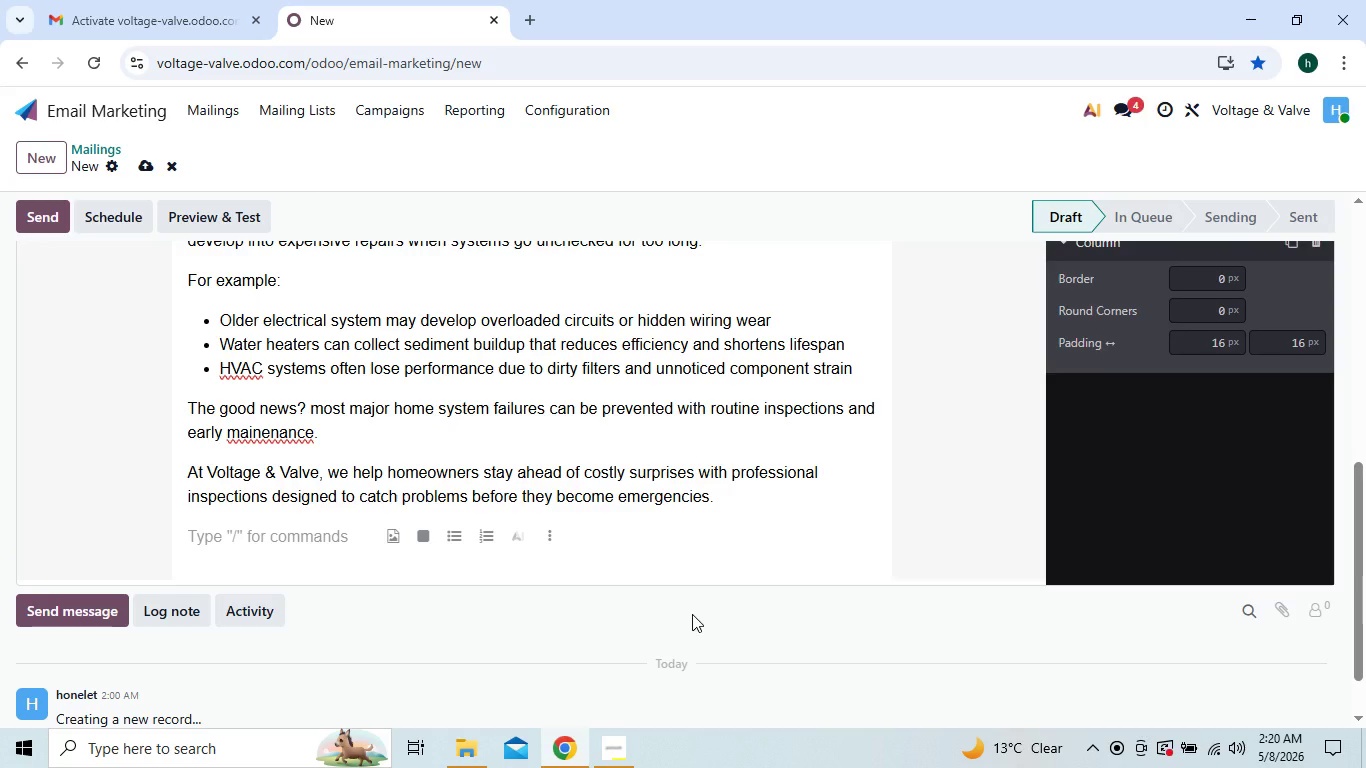 
wait(10.33)
 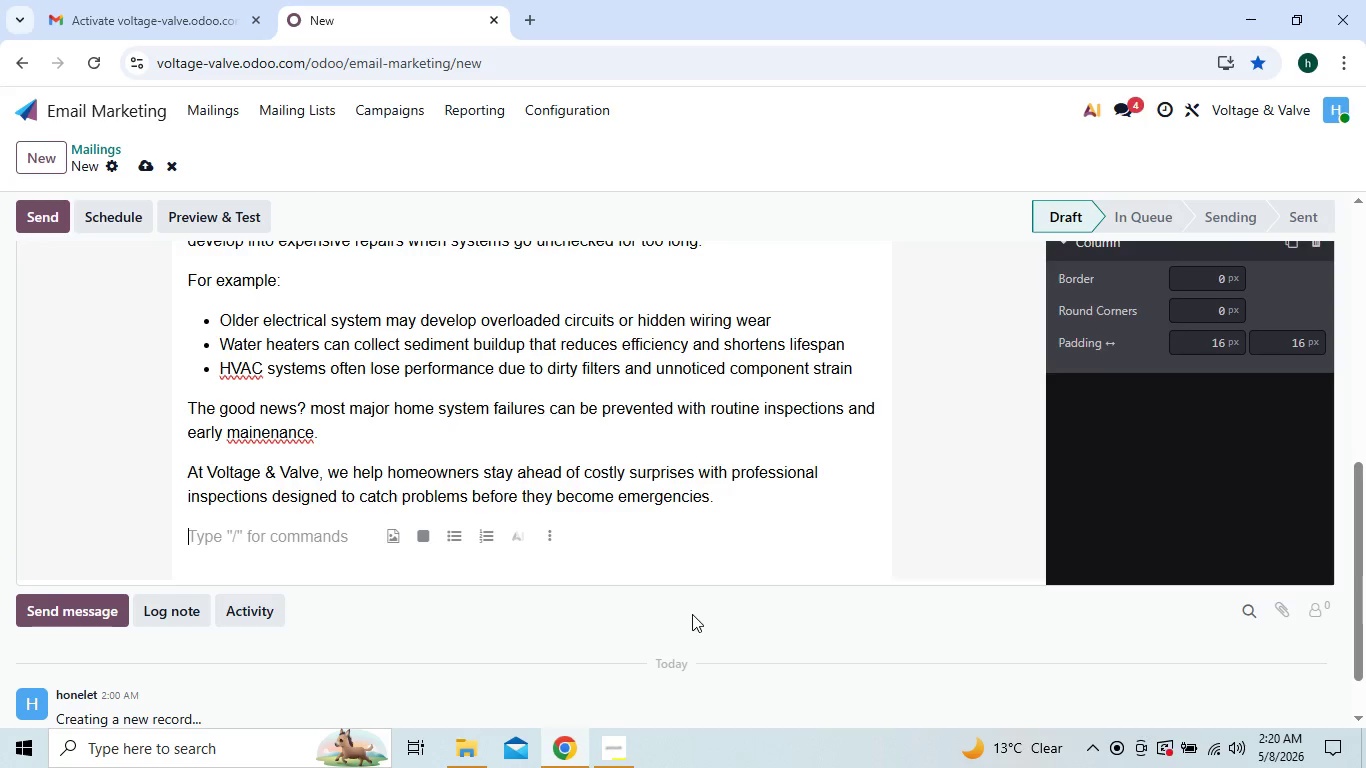 
type(Your)
 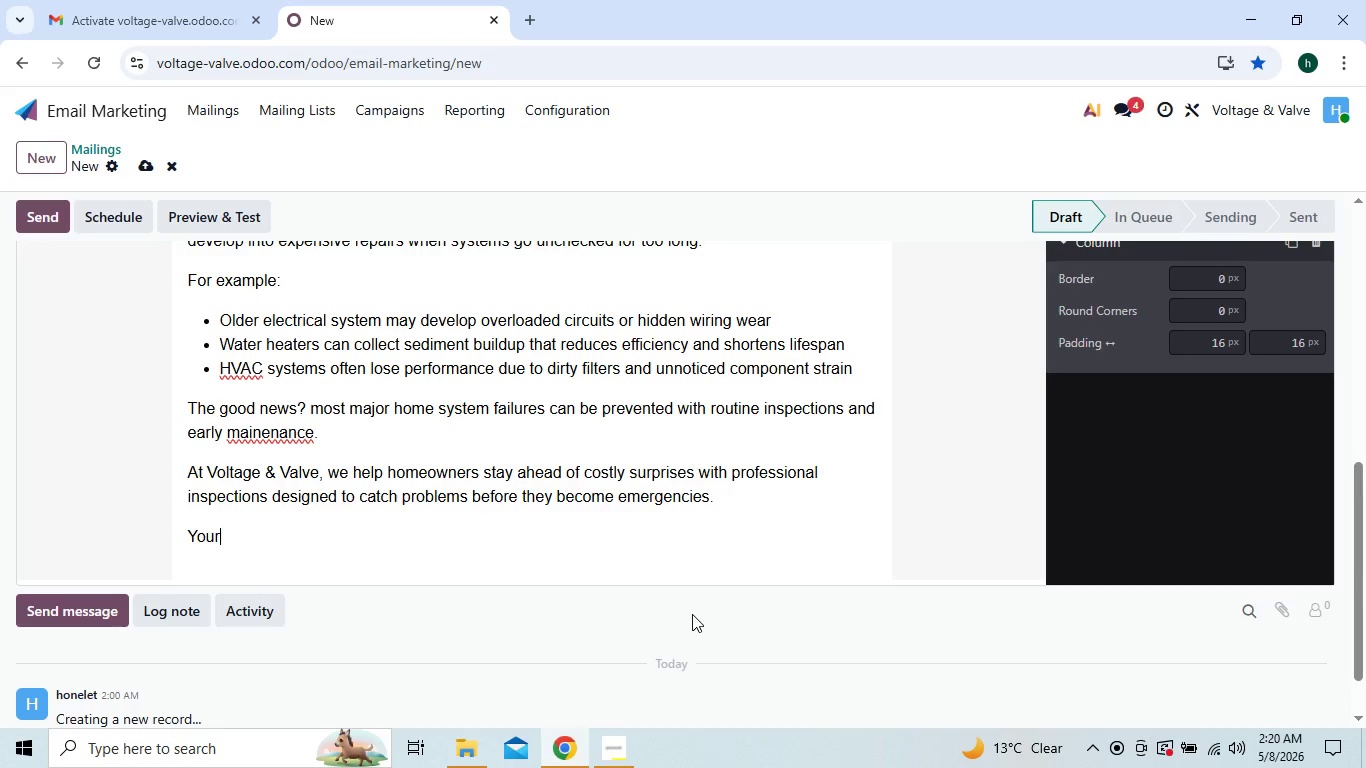 
type( home works hard every day - a qu)
 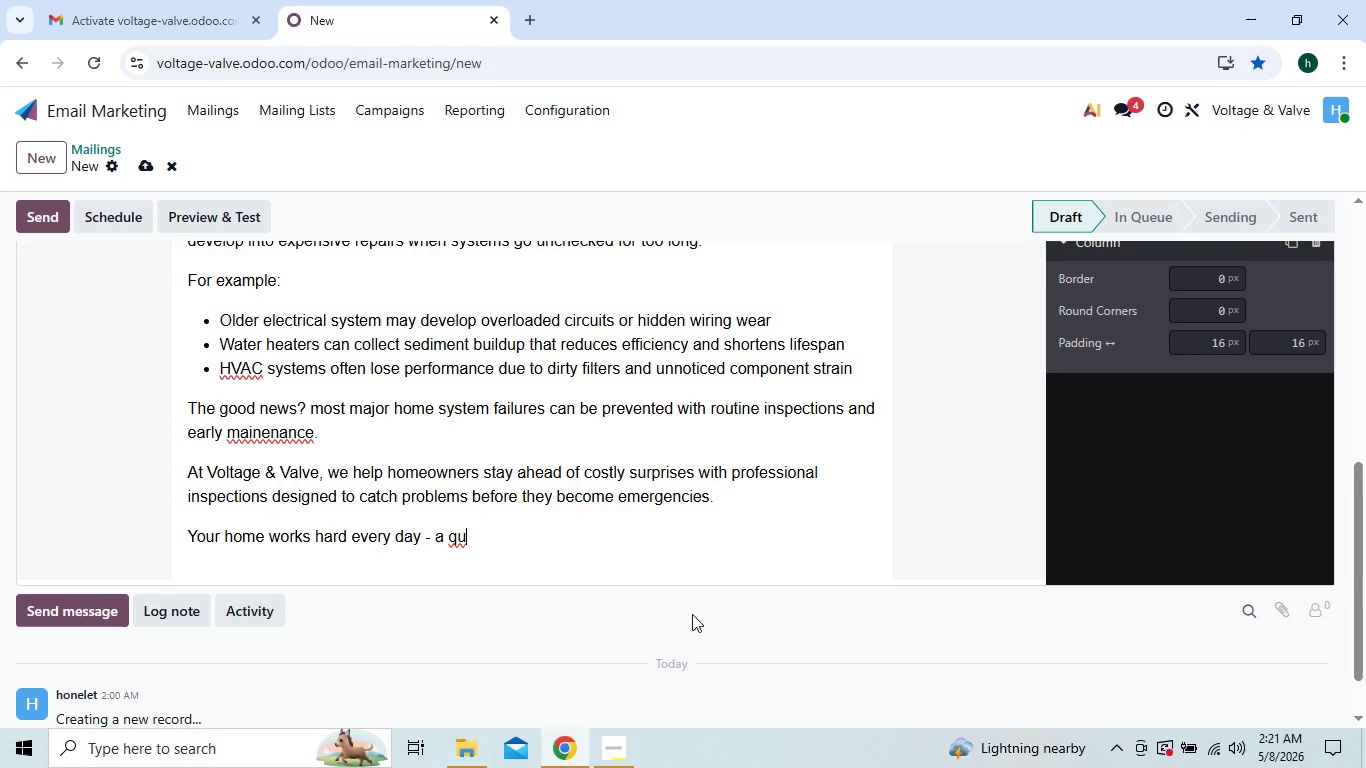 
type(ick checkup today can  )
key(Backspace)
type(help protect it for the)
 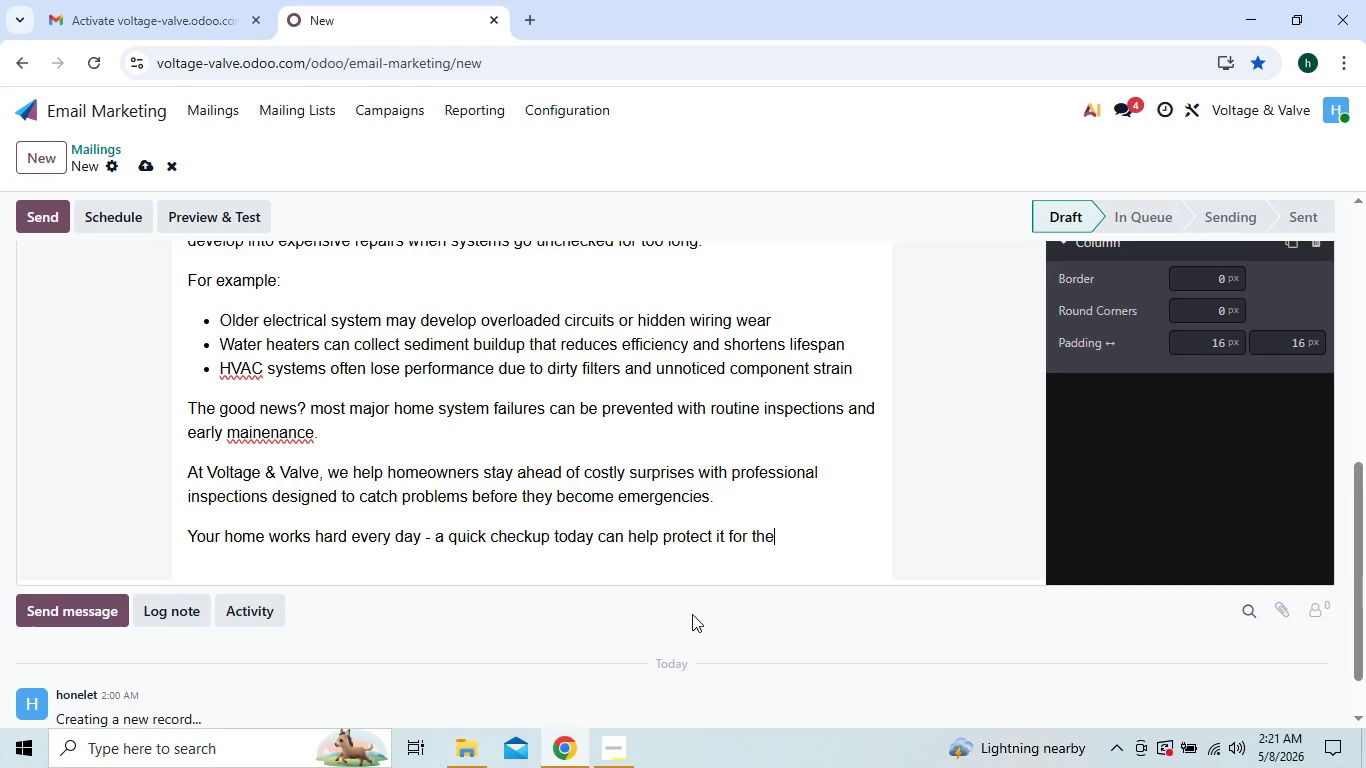 
type( year ahead.)
 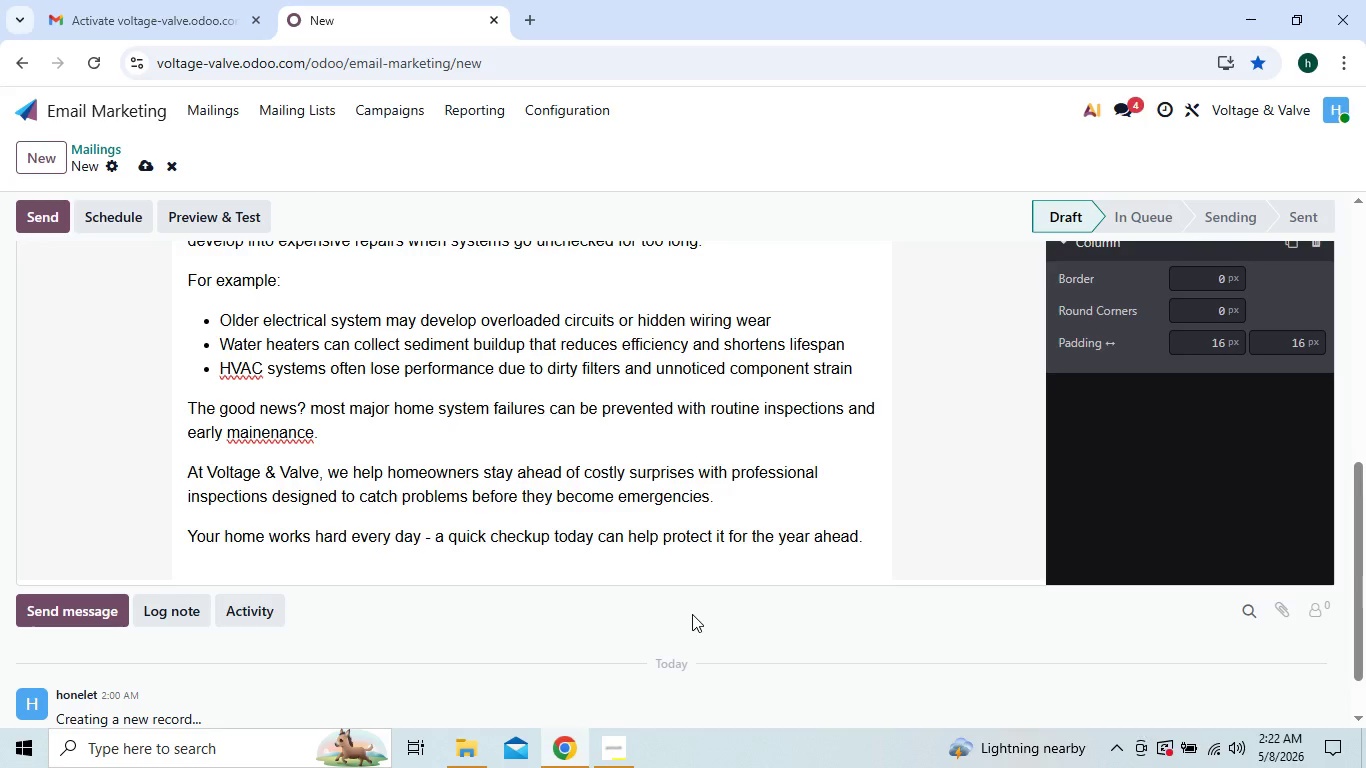 
key(Enter)
 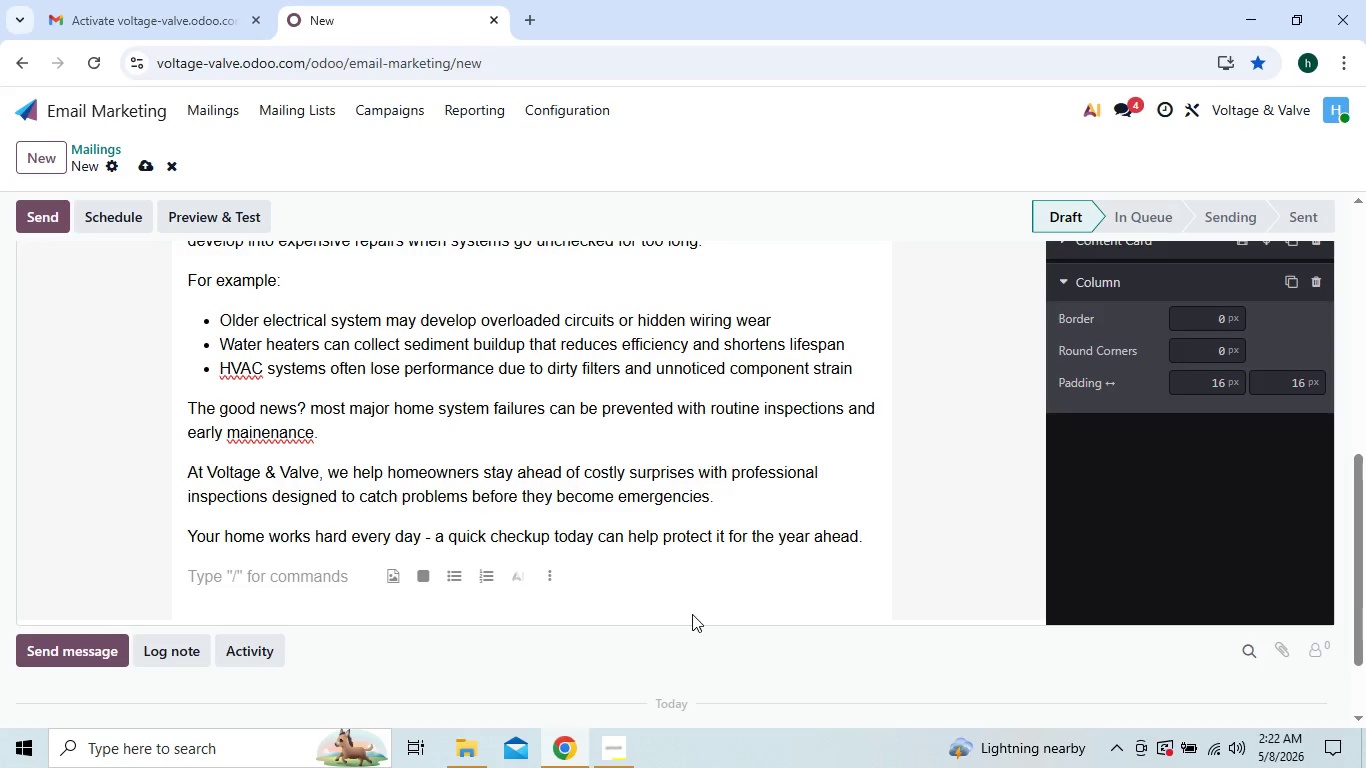 
key(Enter)
 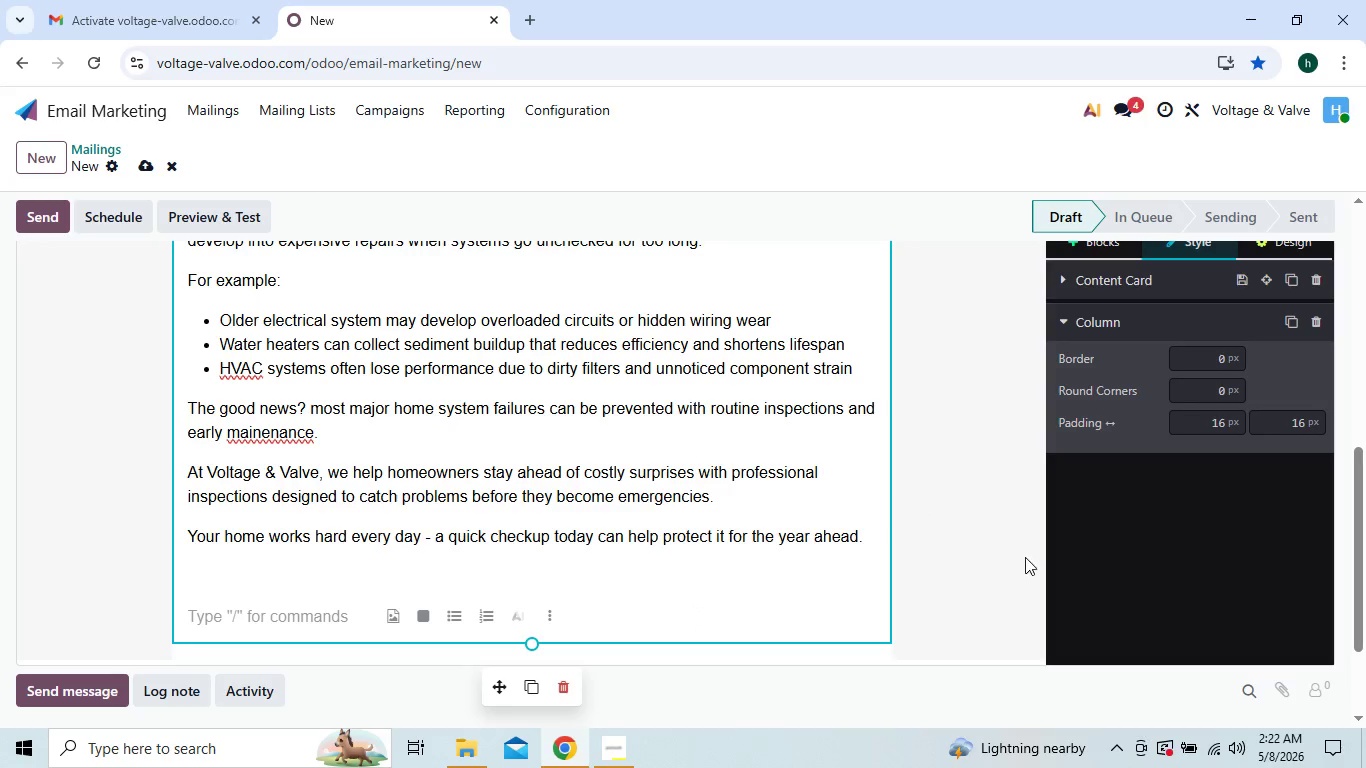 
mouse_move([1189, 492])
 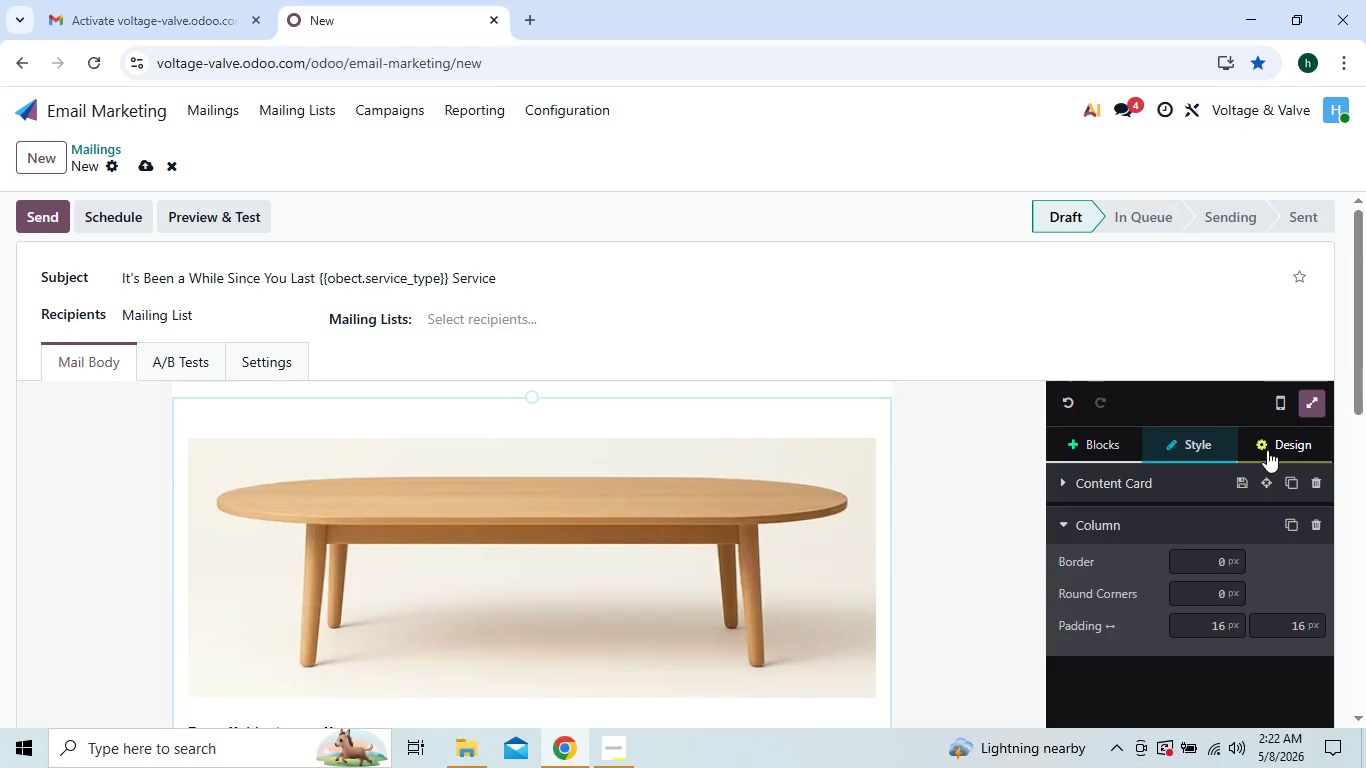 
left_click([1267, 450])
 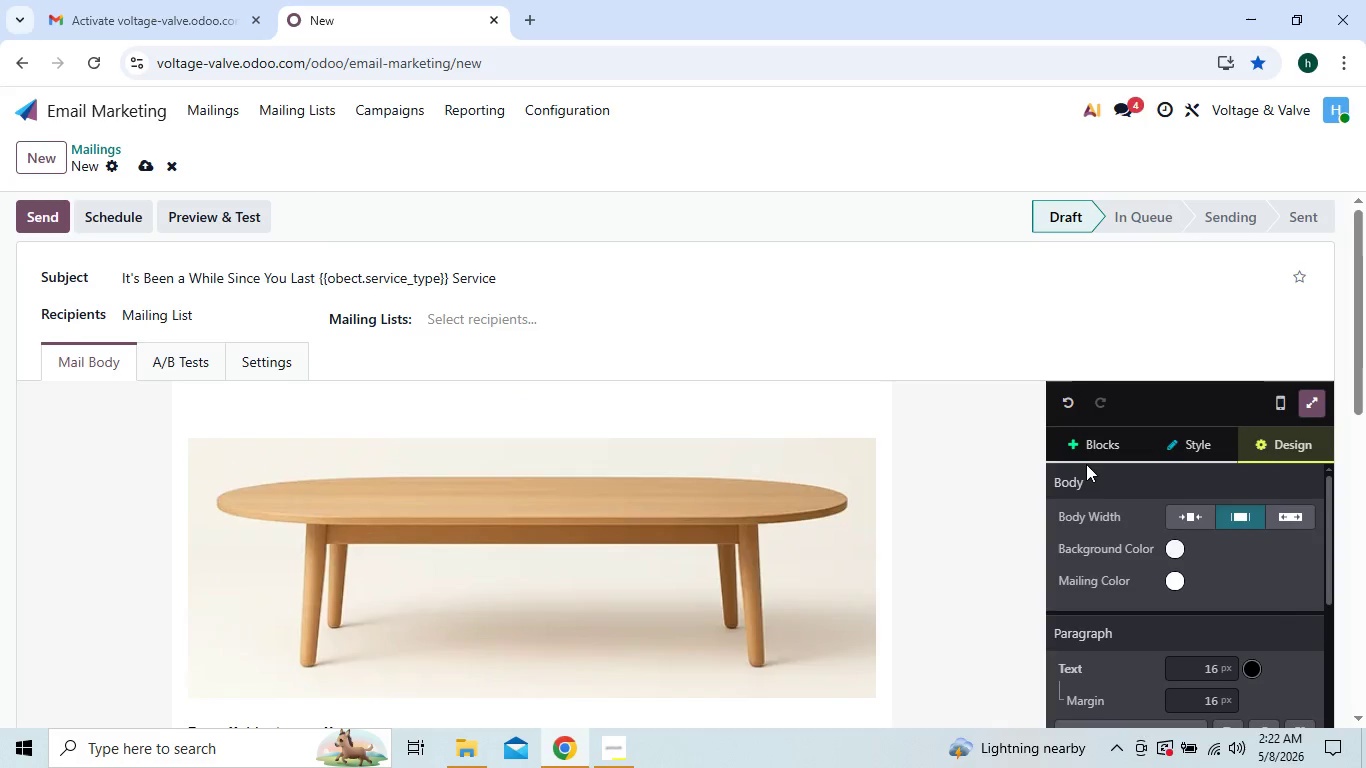 
left_click([1098, 448])
 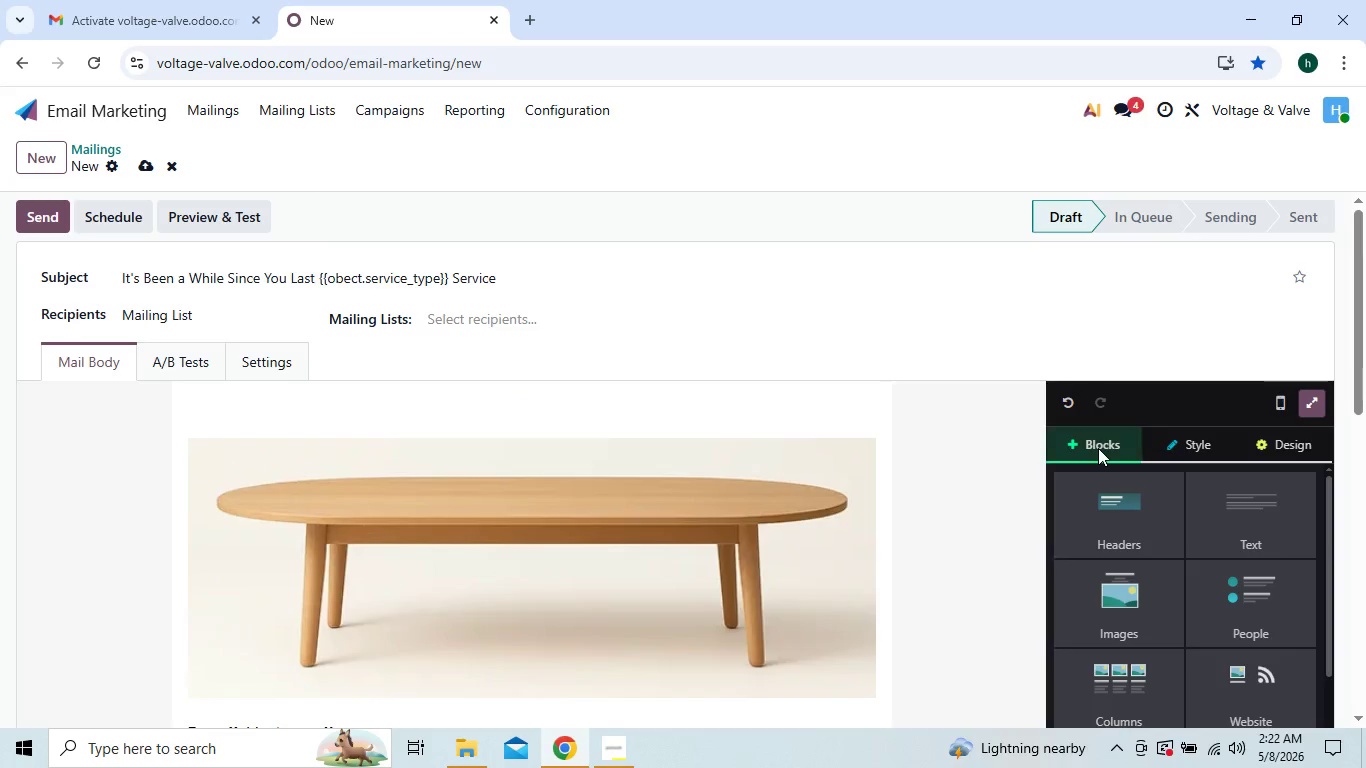 
mouse_move([1120, 607])
 